 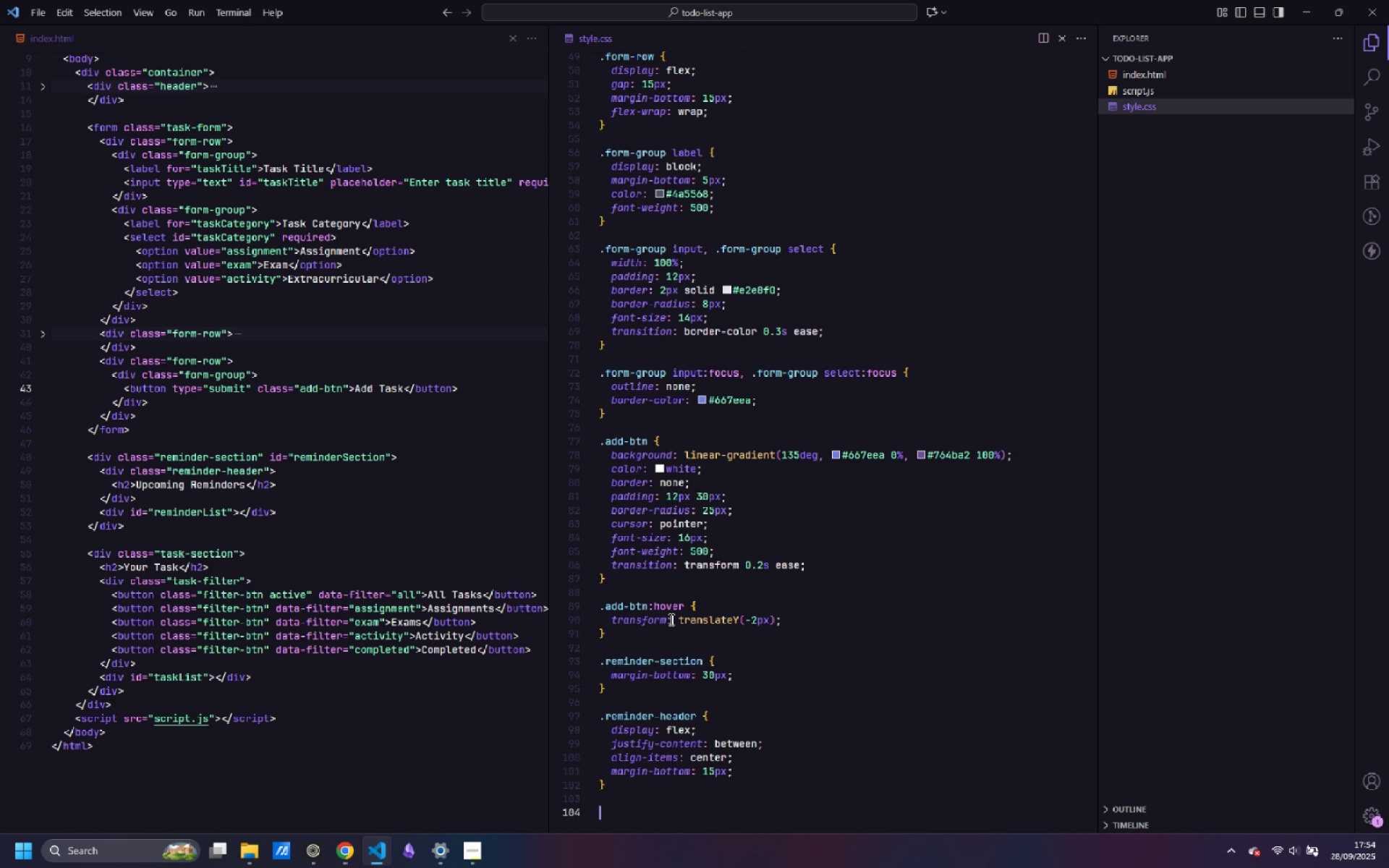 
key(Alt+AltLeft)
 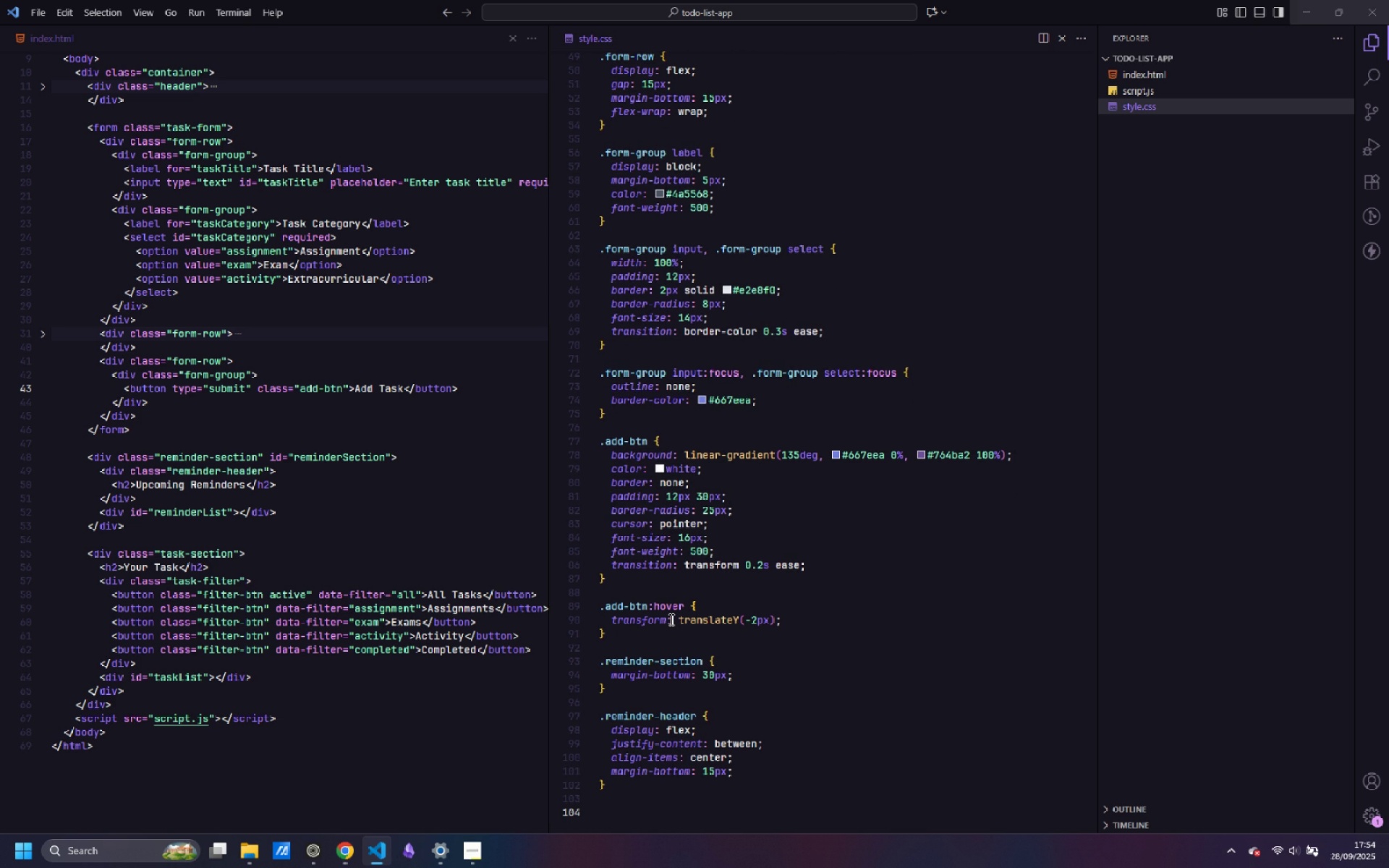 
key(Alt+Tab)
 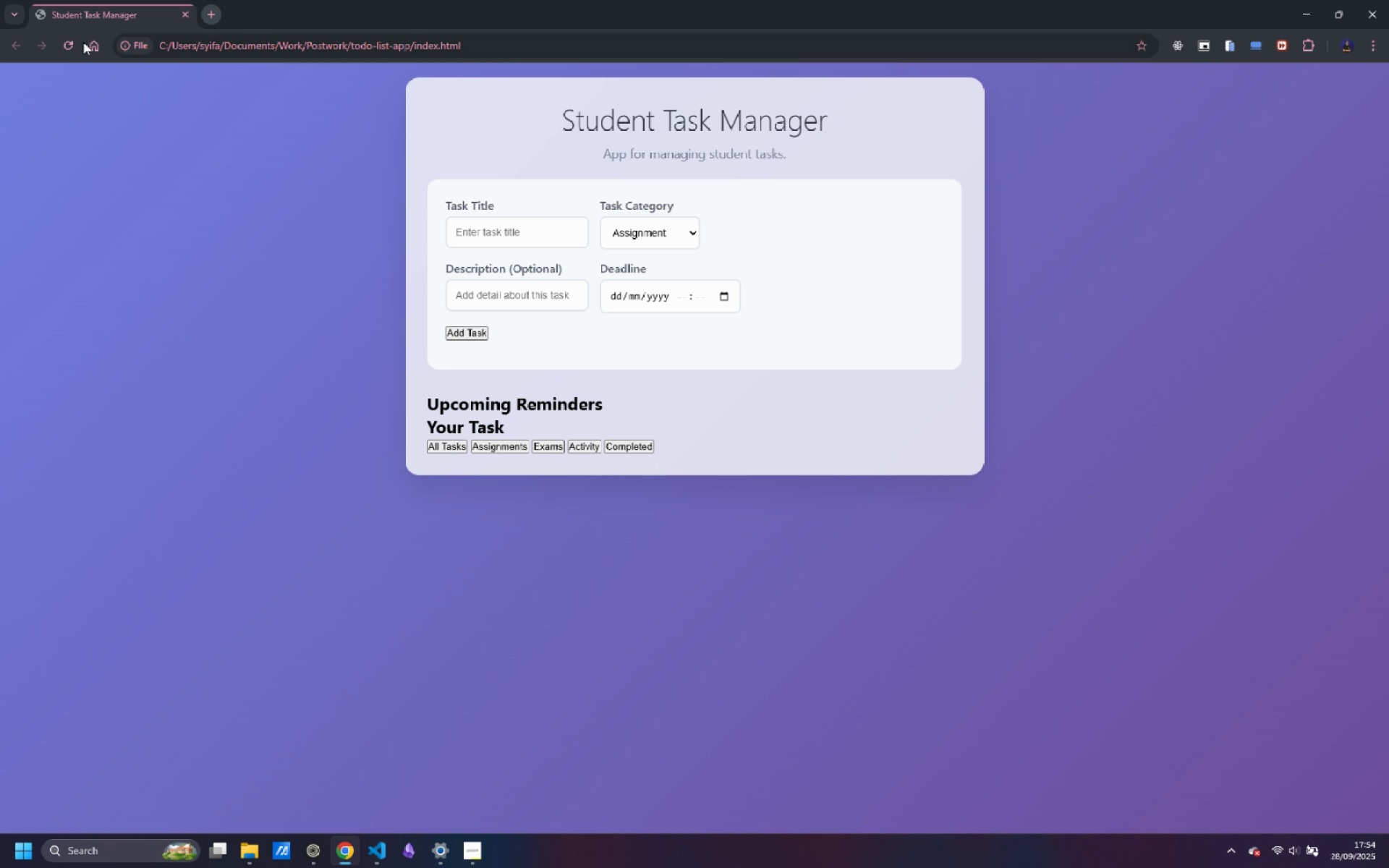 
left_click([68, 43])
 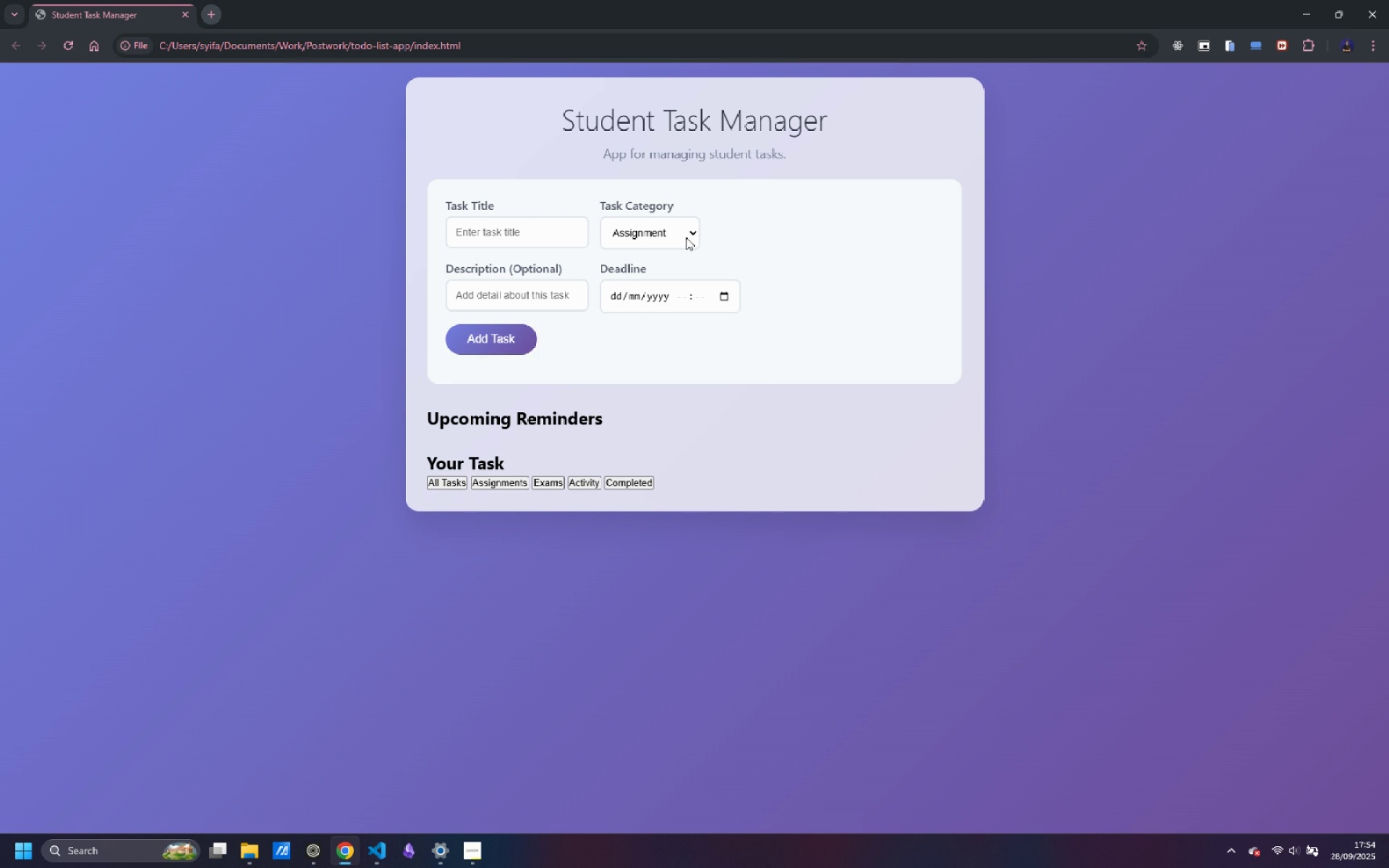 
wait(5.05)
 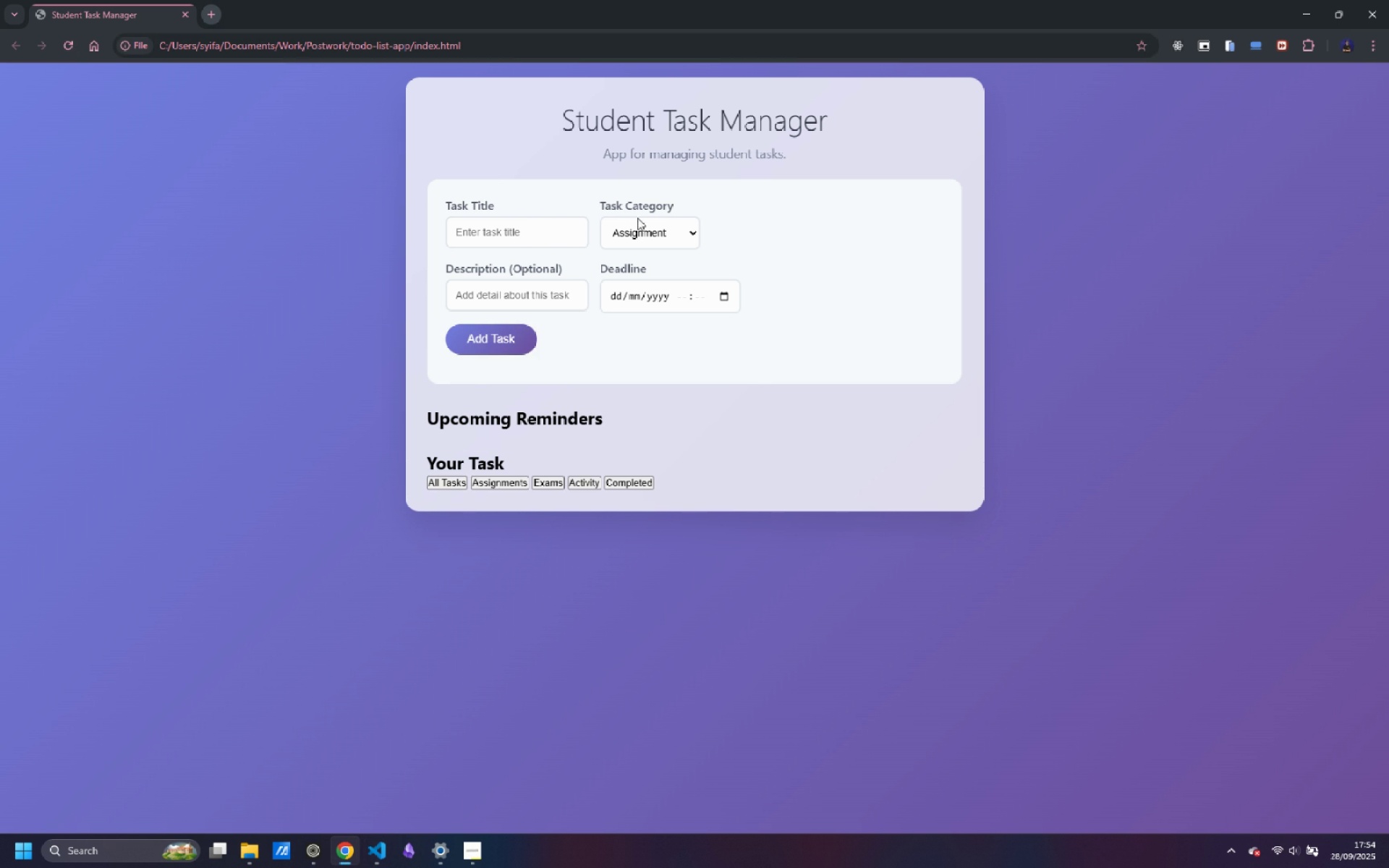 
key(Alt+AltLeft)
 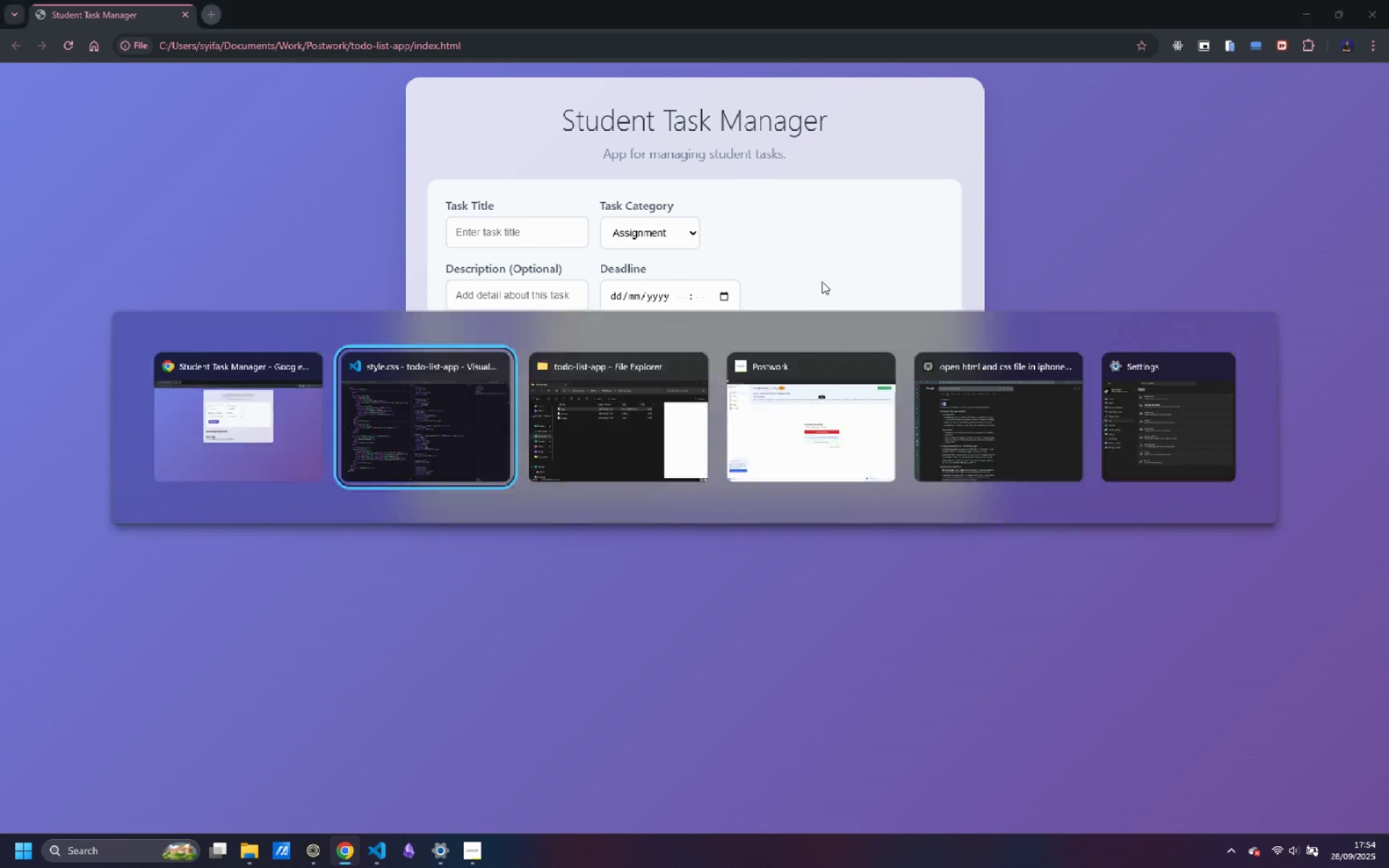 
key(Alt+Tab)
 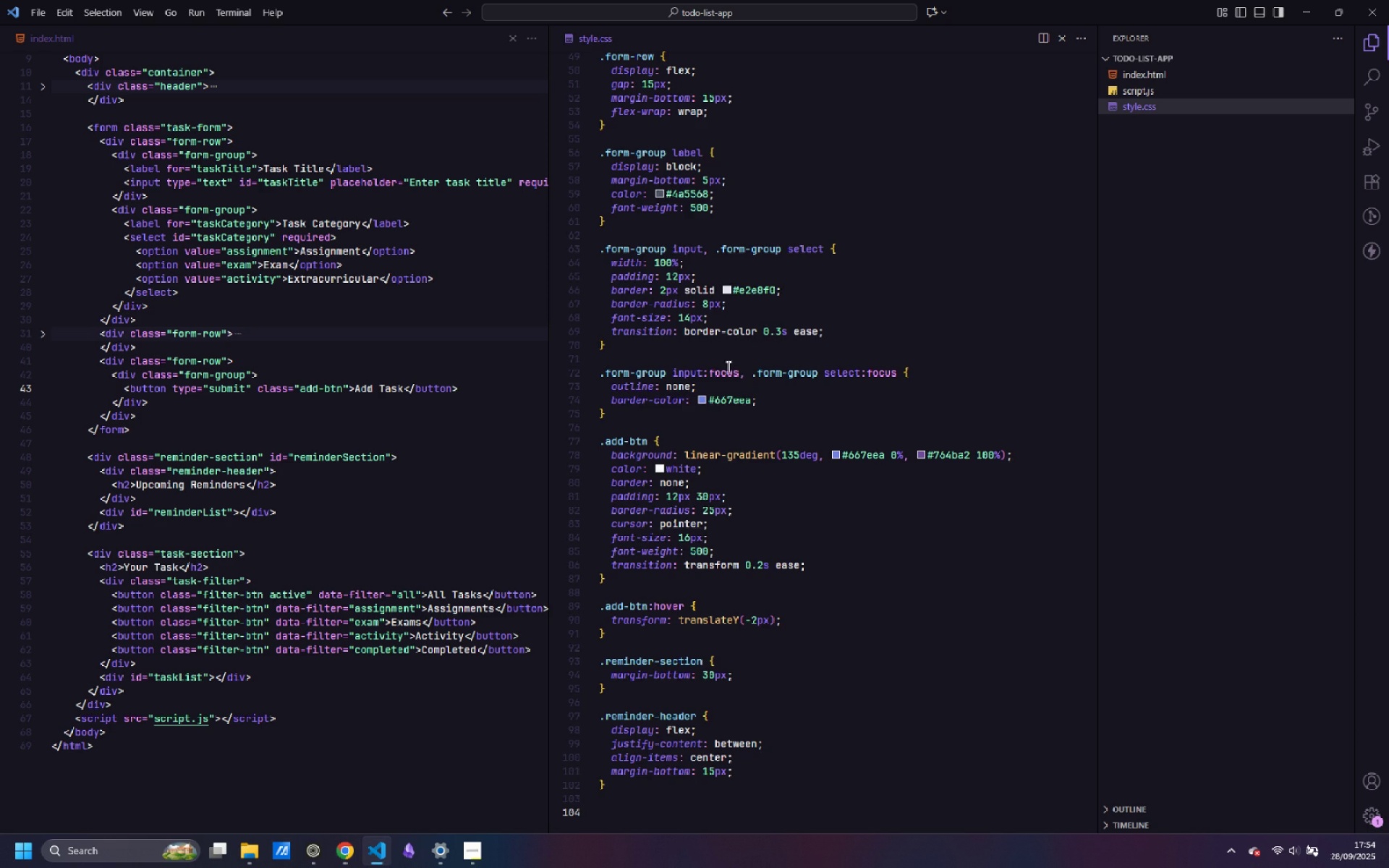 
scroll: coordinate [716, 373], scroll_direction: up, amount: 2.0
 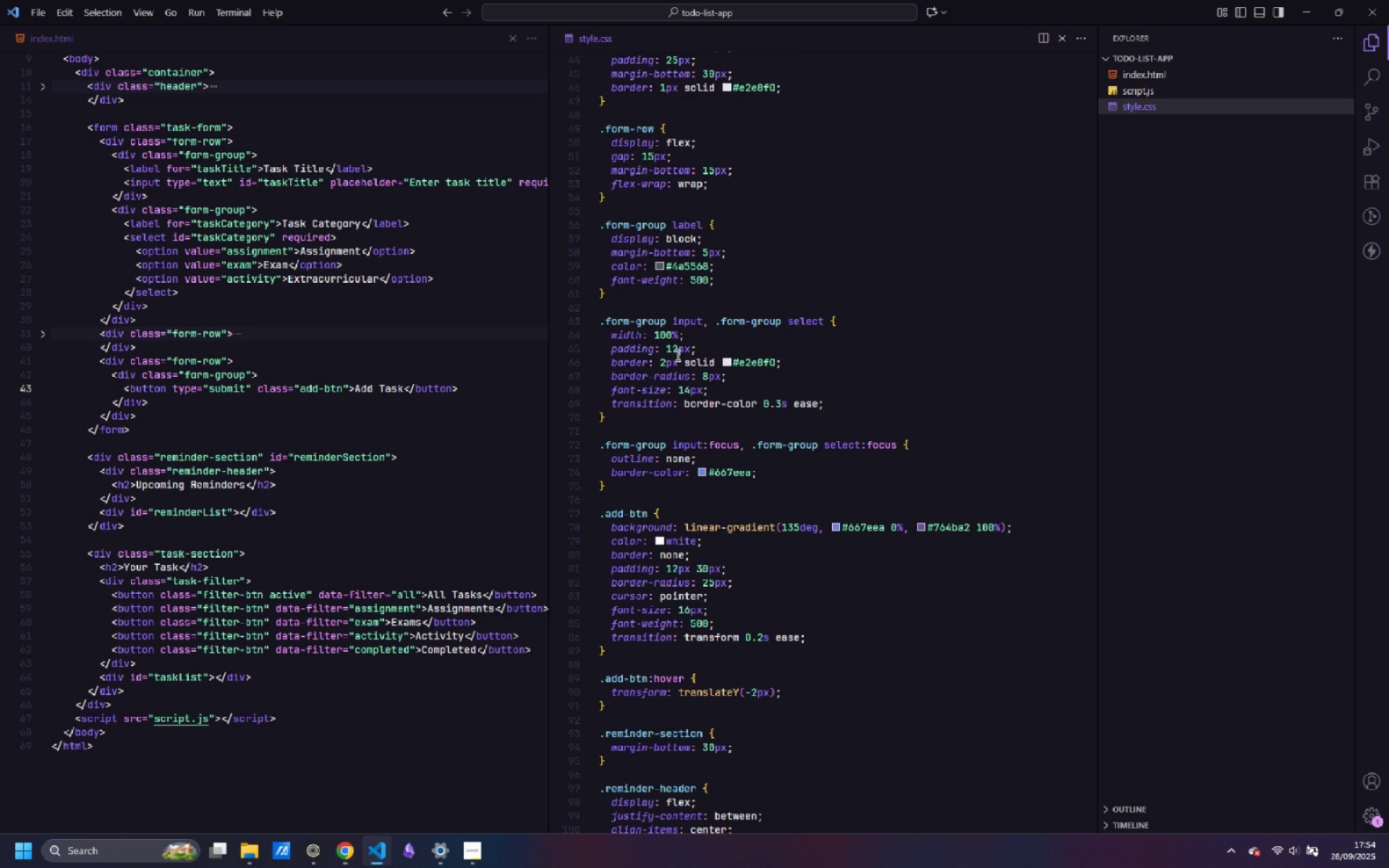 
wait(6.47)
 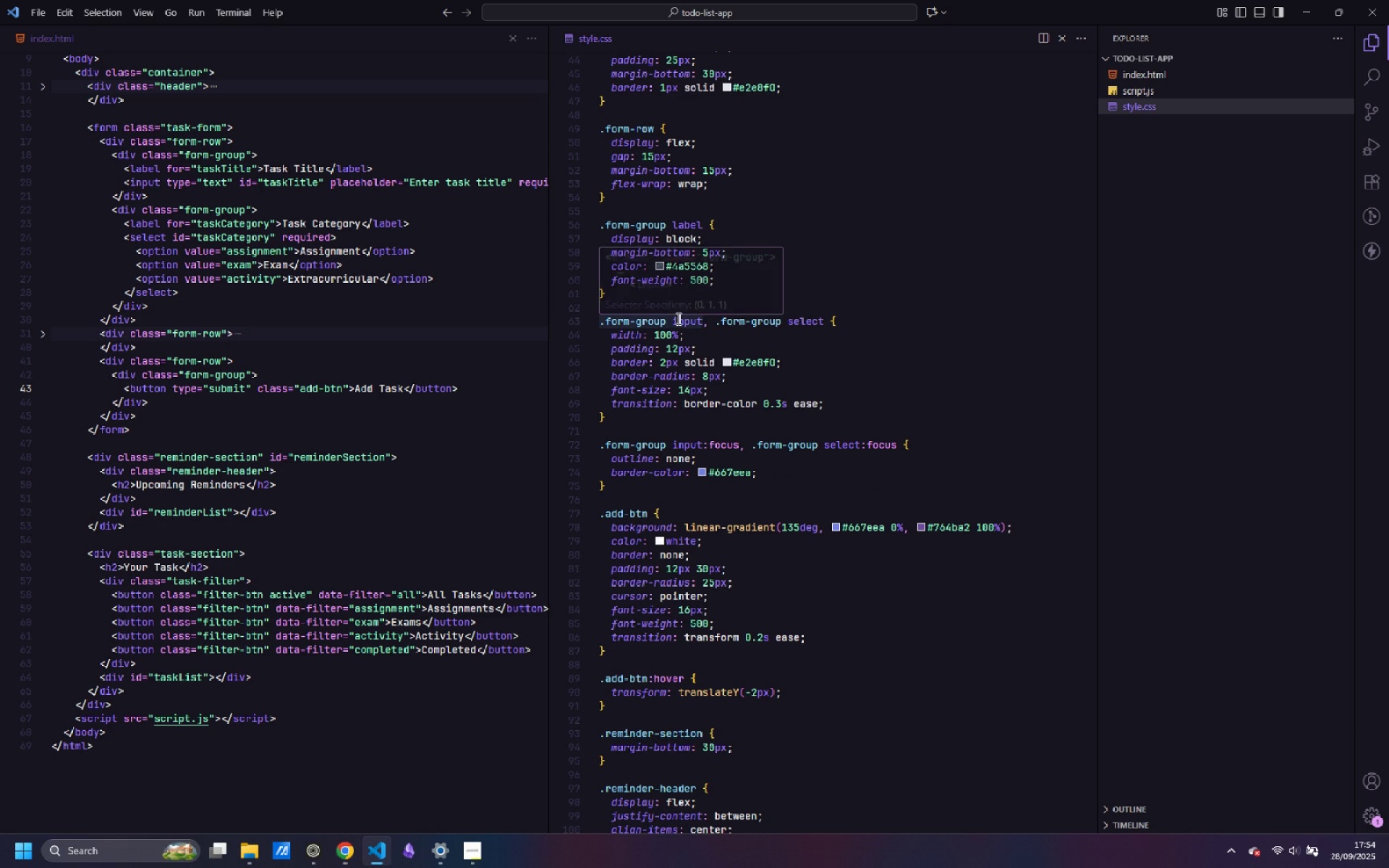 
key(Alt+AltLeft)
 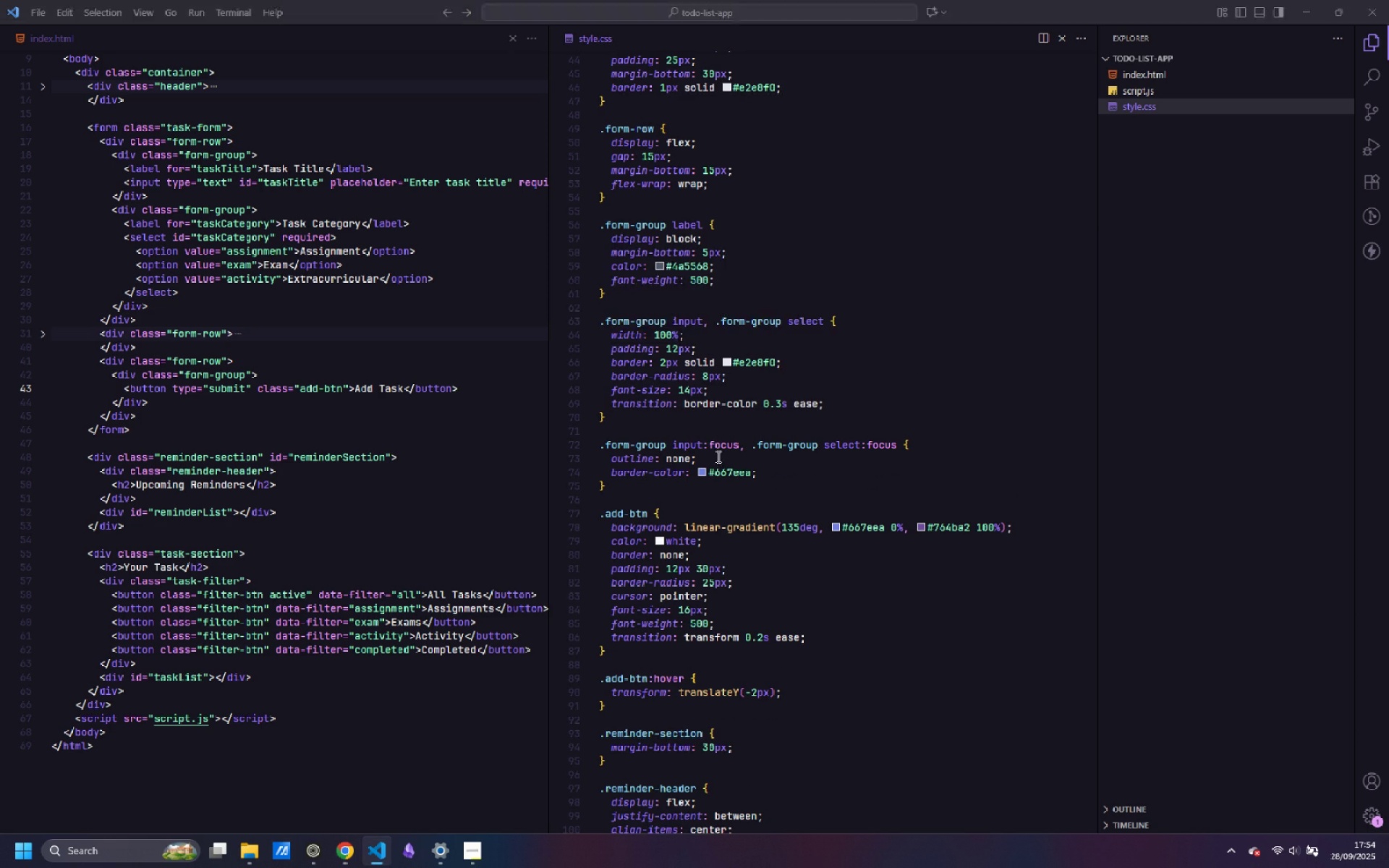 
key(Alt+Tab)
 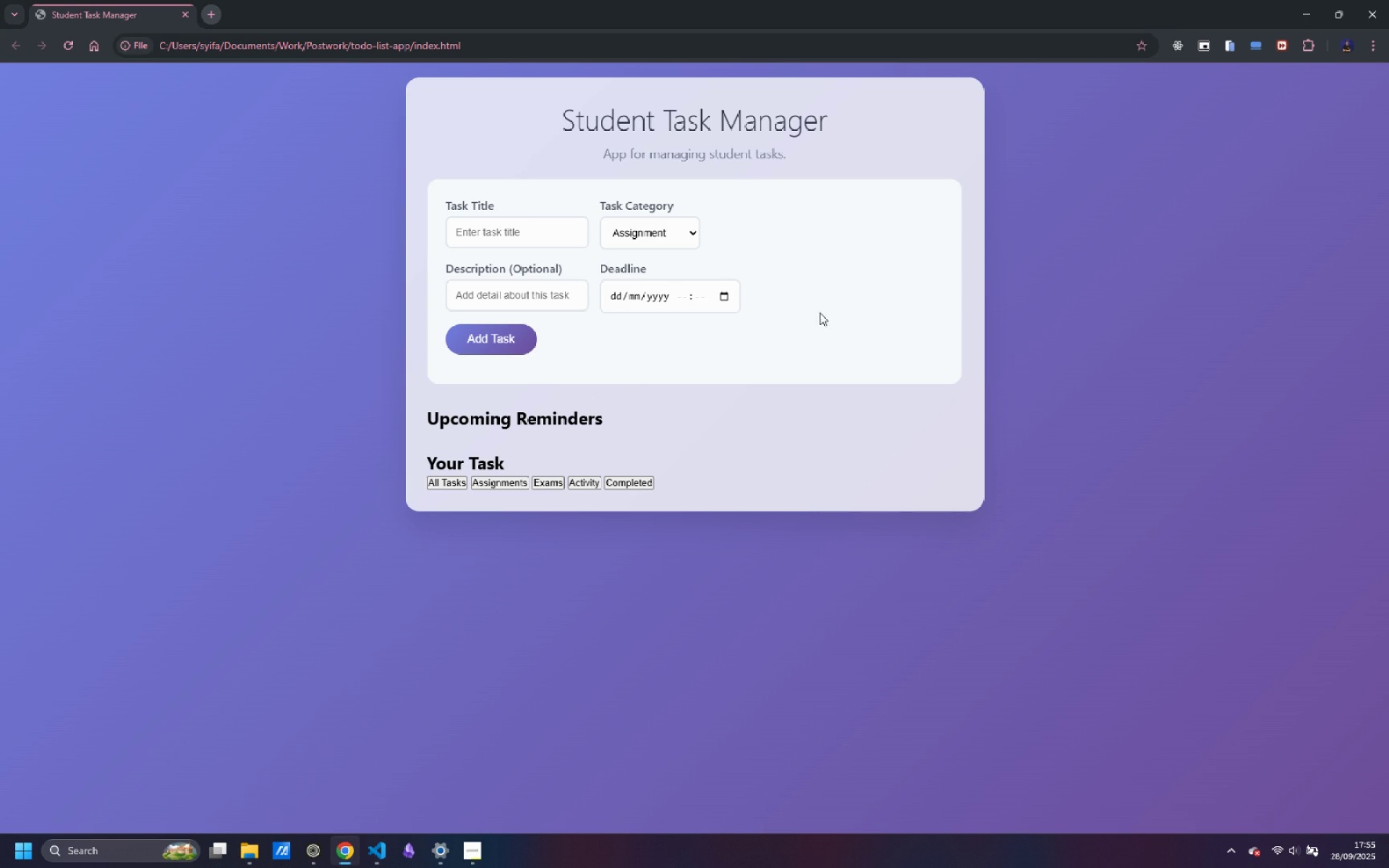 
key(Alt+AltLeft)
 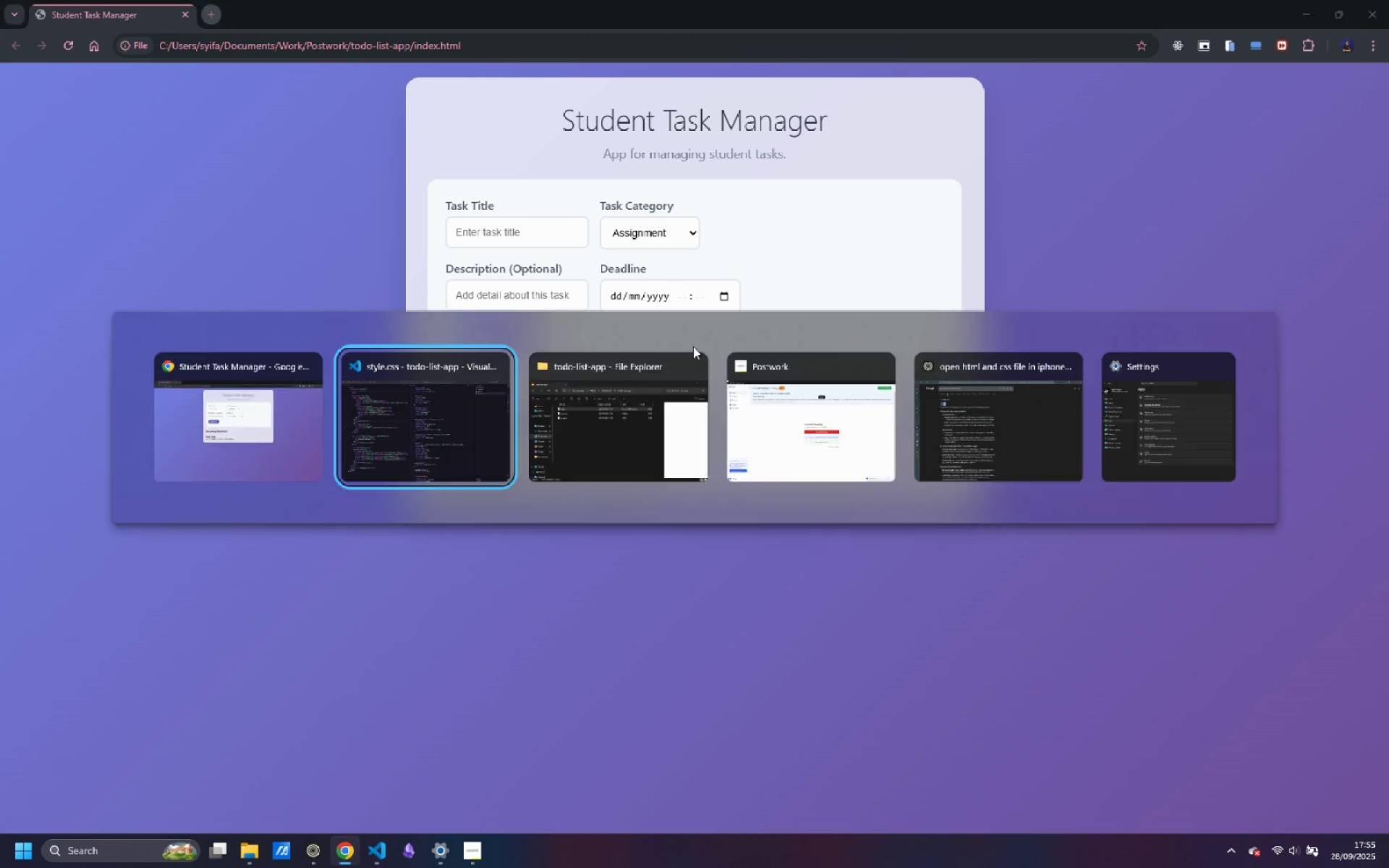 
key(Alt+Tab)
 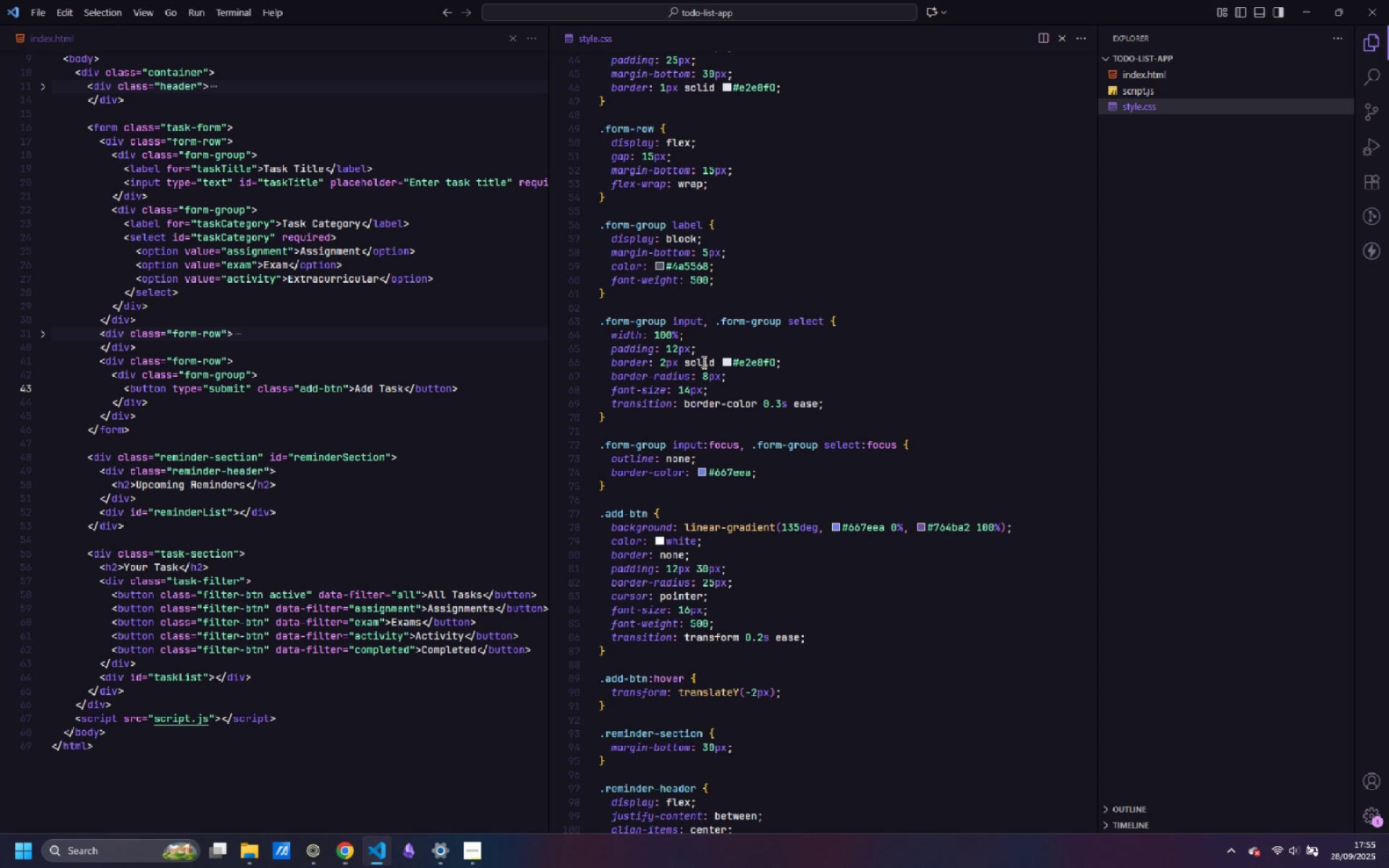 
scroll: coordinate [702, 355], scroll_direction: up, amount: 2.0
 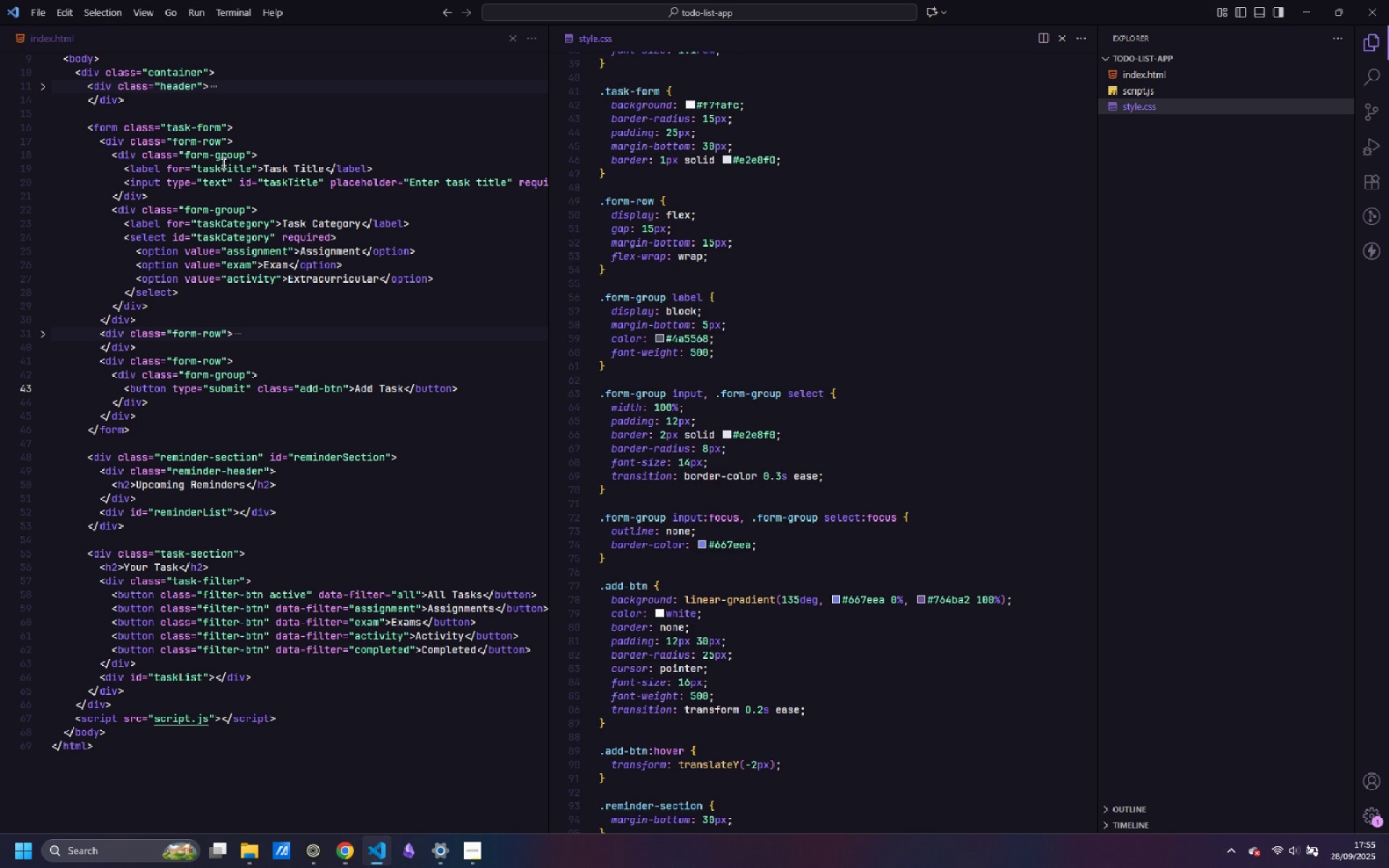 
wait(9.81)
 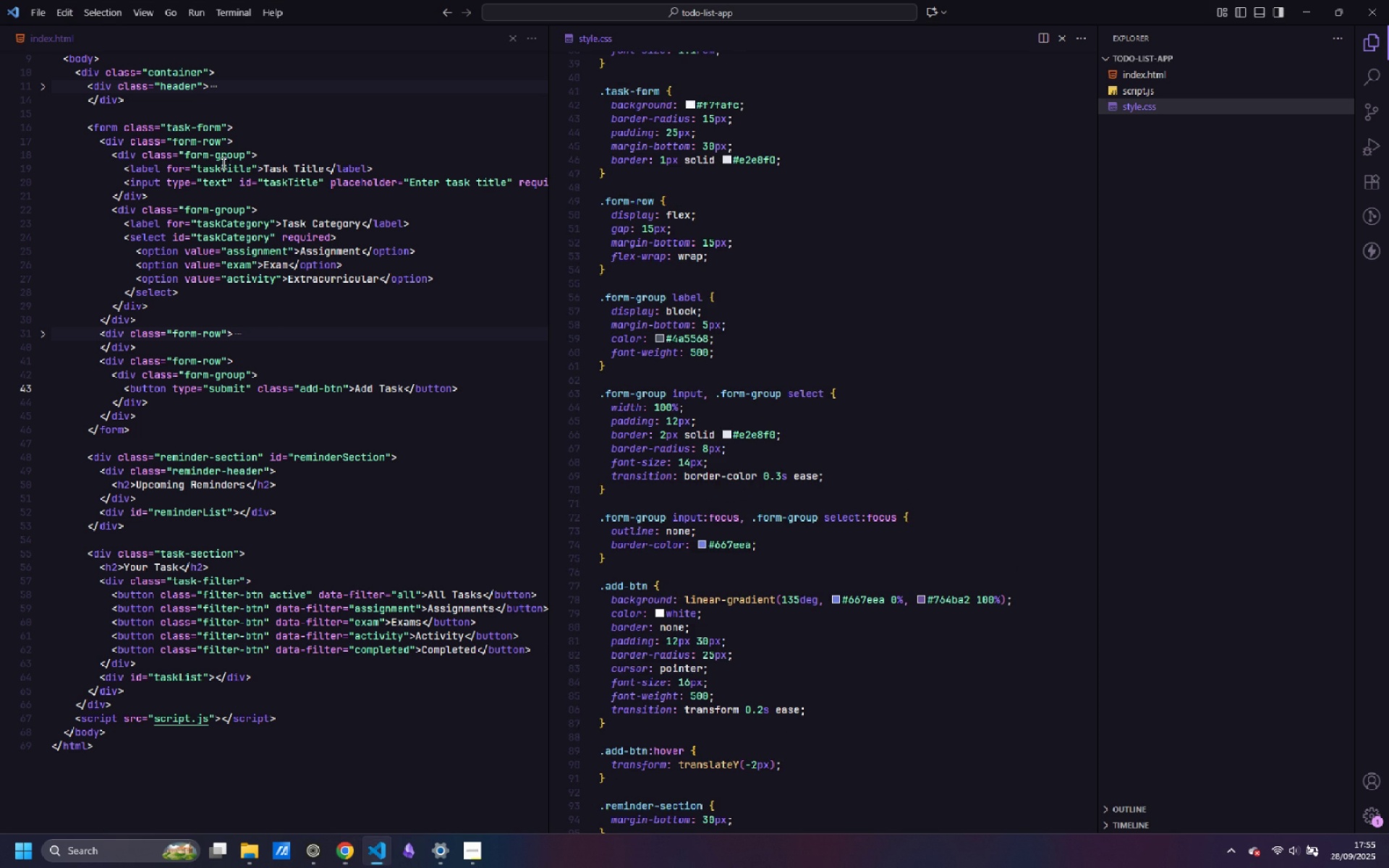 
scroll: coordinate [694, 252], scroll_direction: up, amount: 3.0
 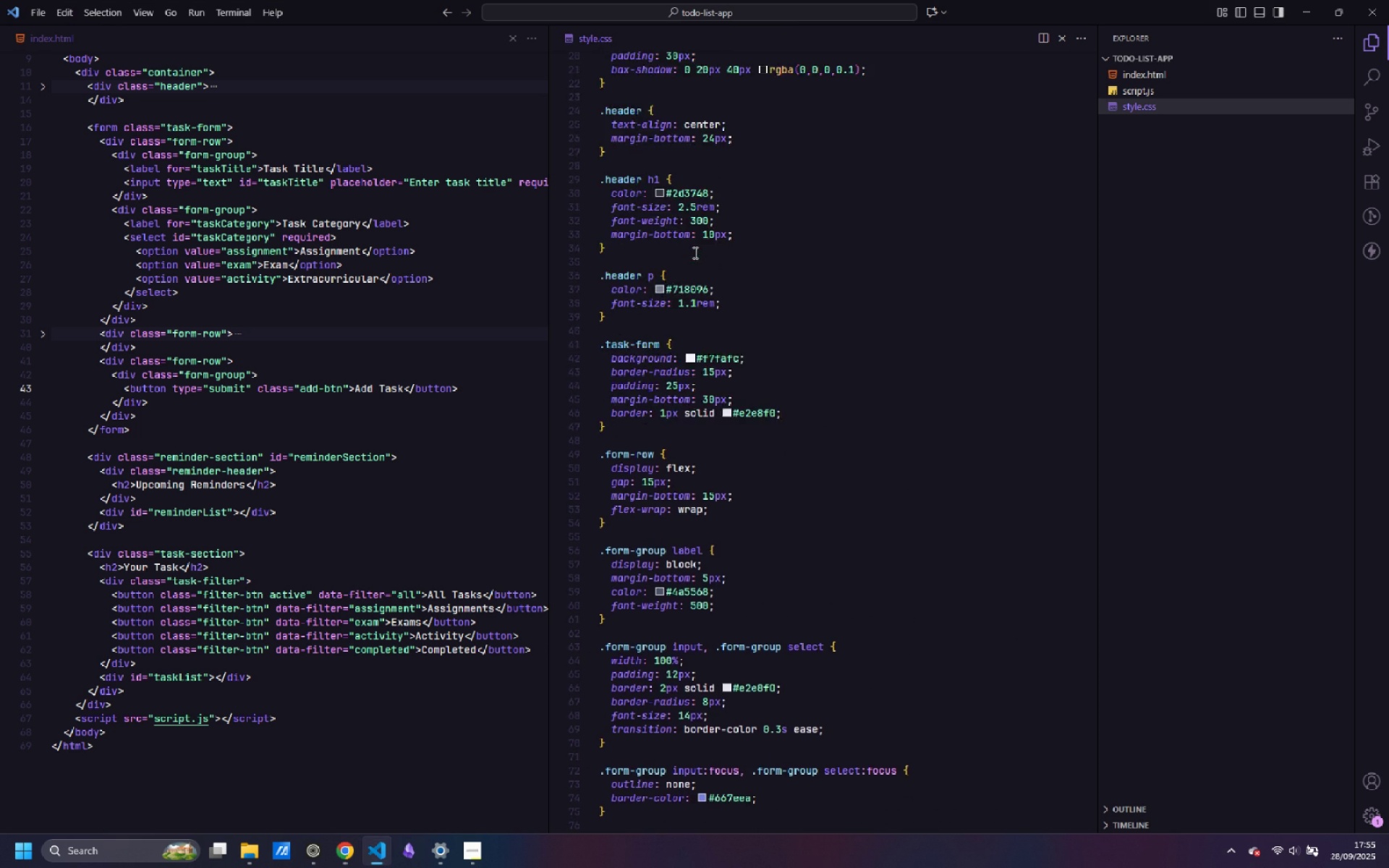 
scroll: coordinate [694, 252], scroll_direction: down, amount: 3.0
 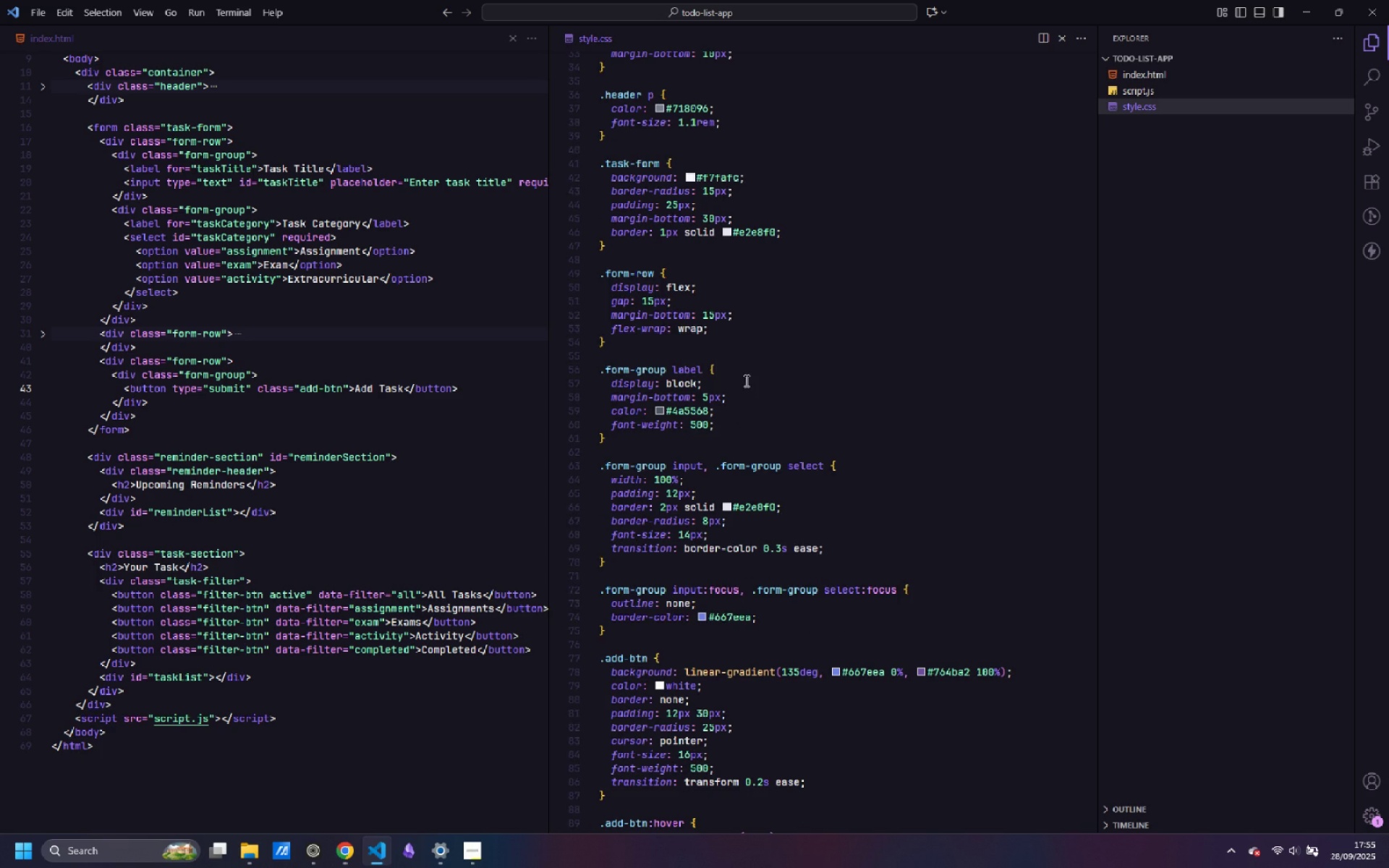 
key(Alt+AltLeft)
 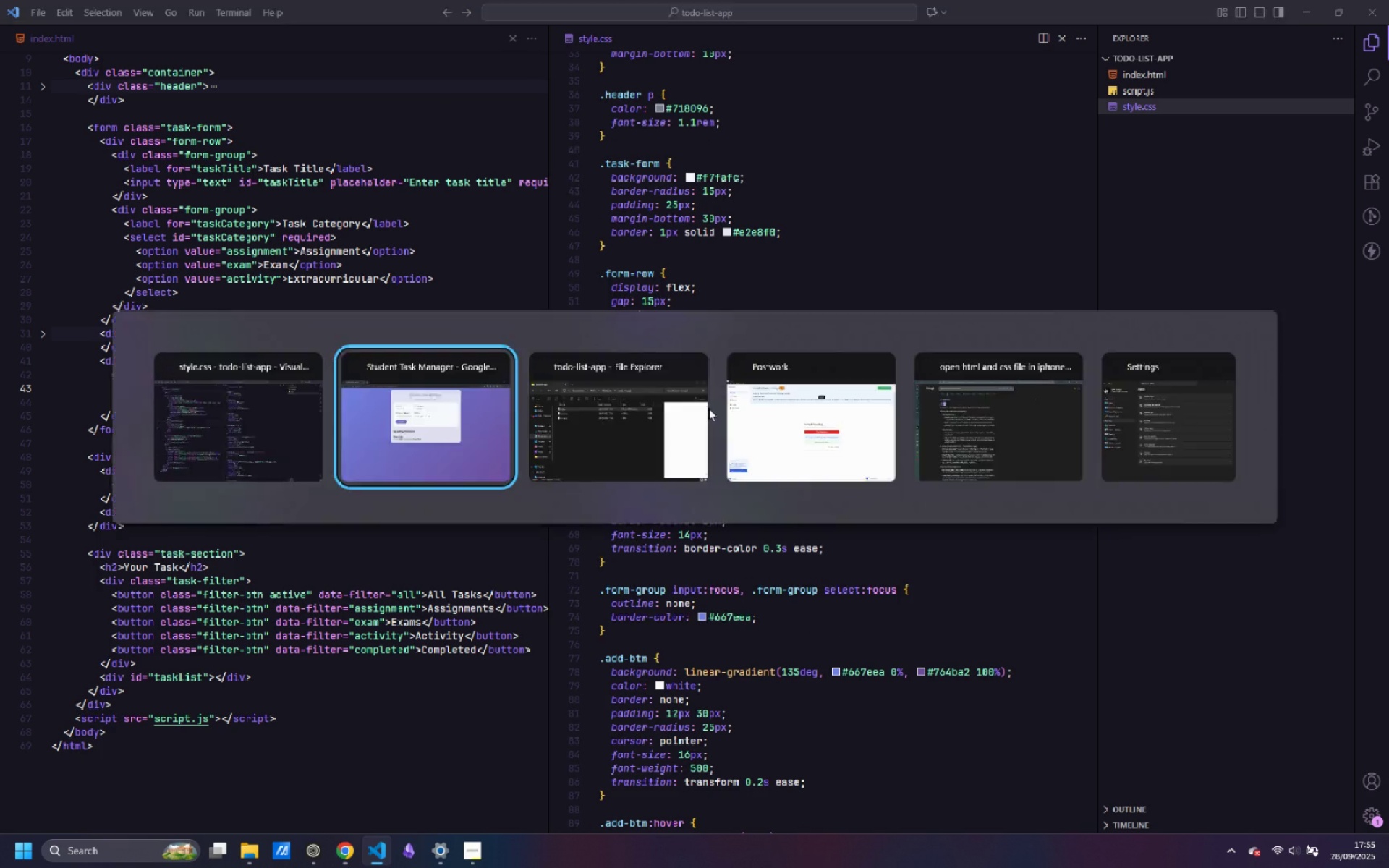 
key(Alt+Tab)
 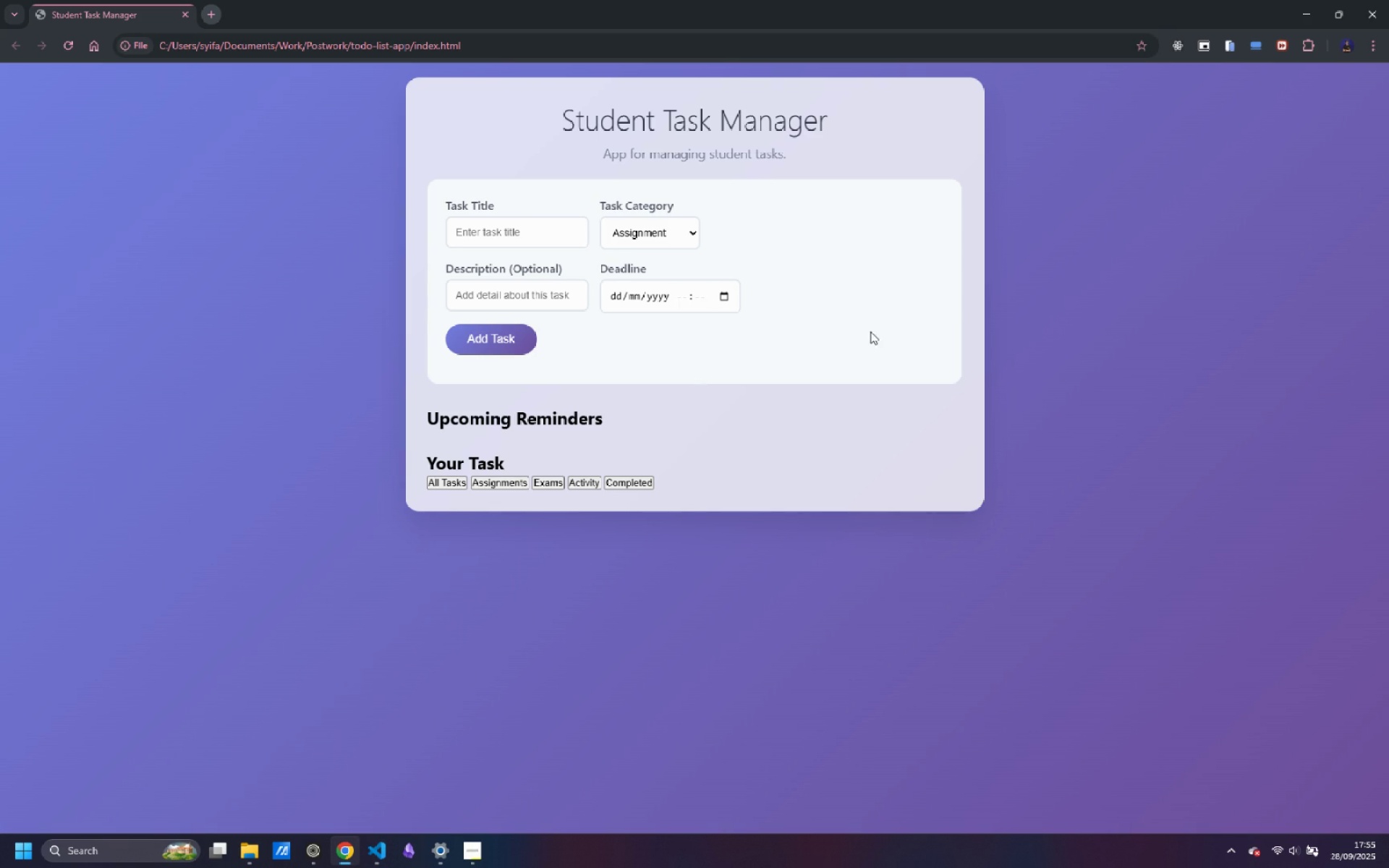 
right_click([904, 334])
 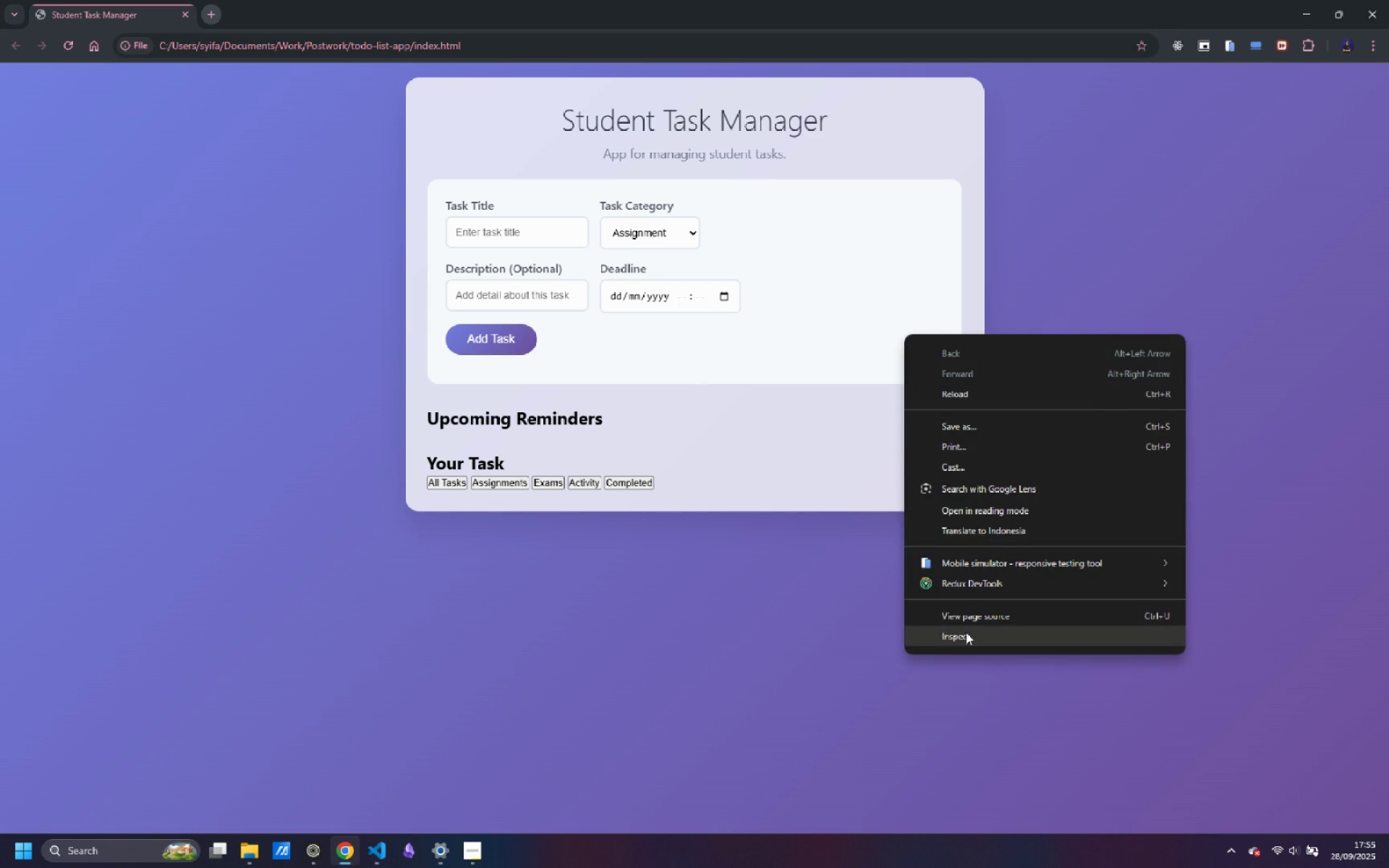 
left_click([967, 636])
 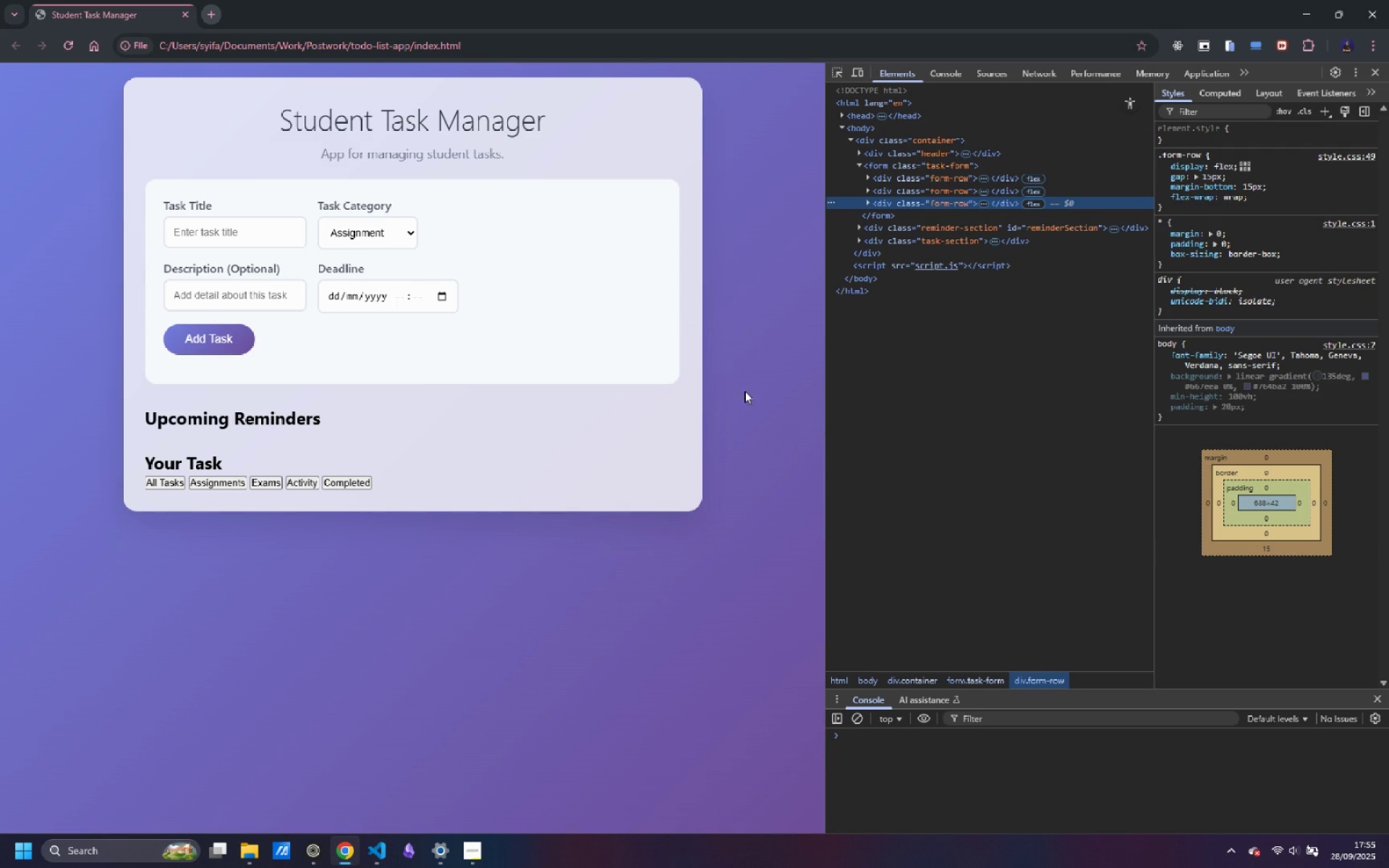 
key(Alt+AltLeft)
 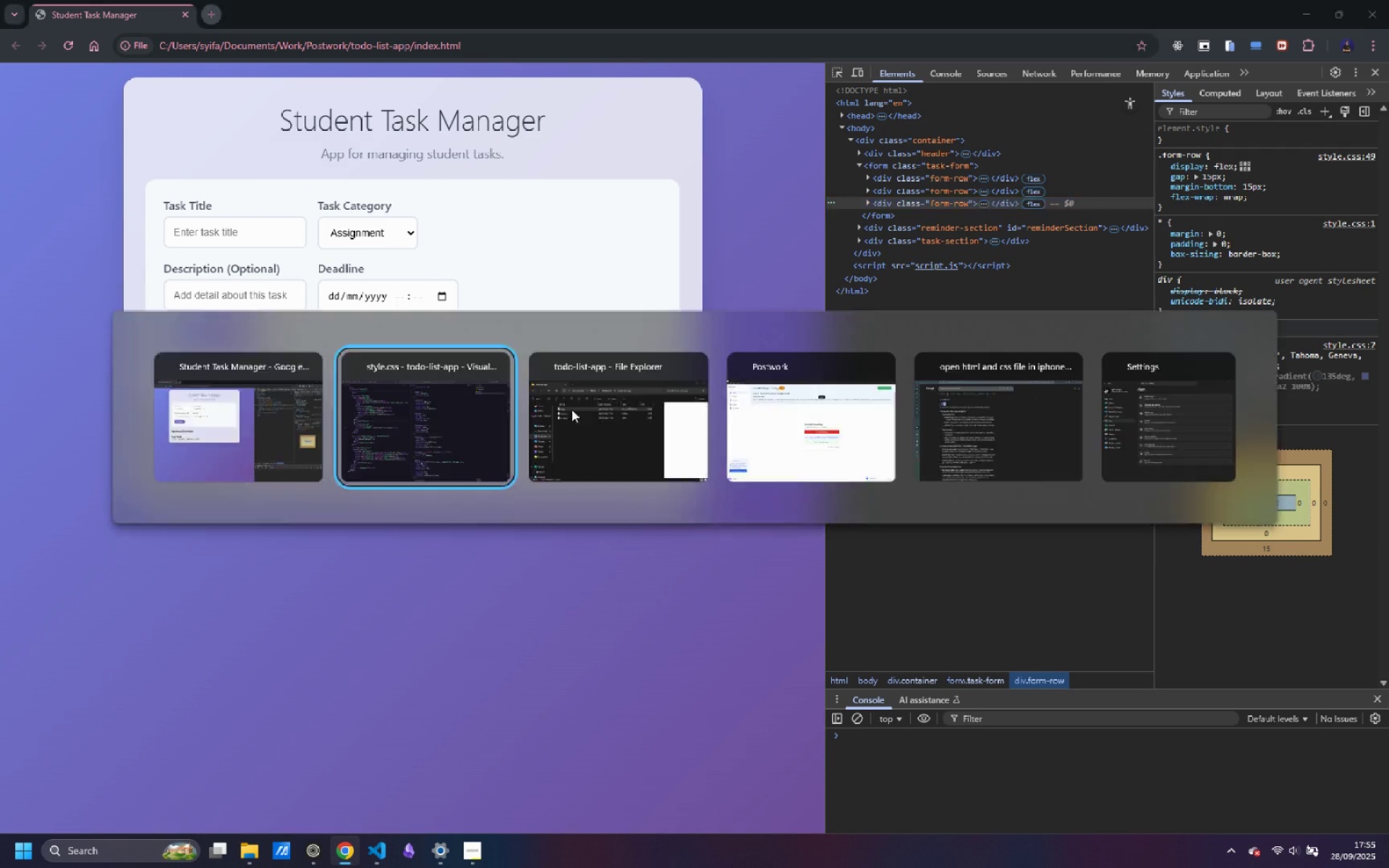 
key(Alt+Tab)
 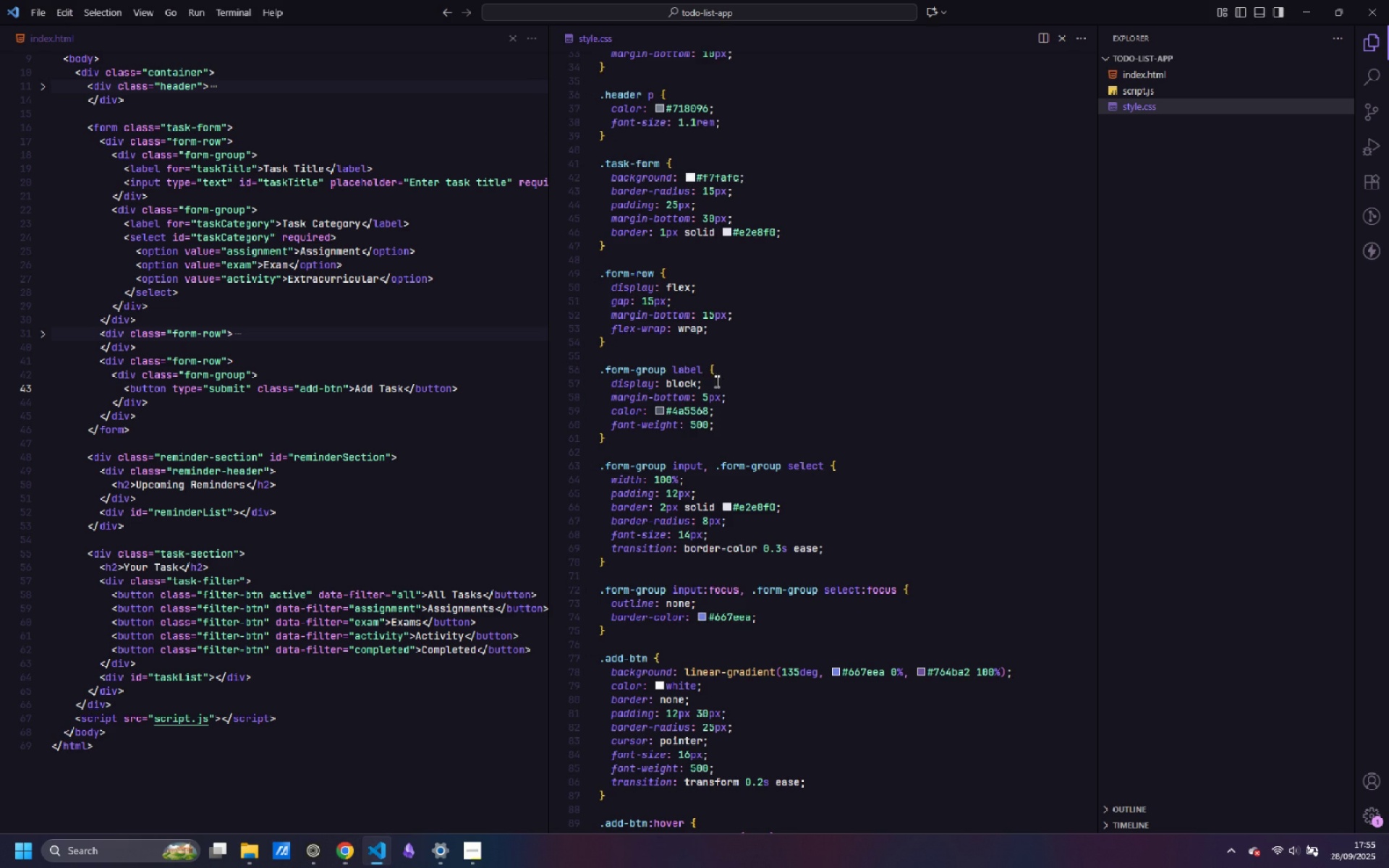 
scroll: coordinate [870, 453], scroll_direction: down, amount: 14.0
 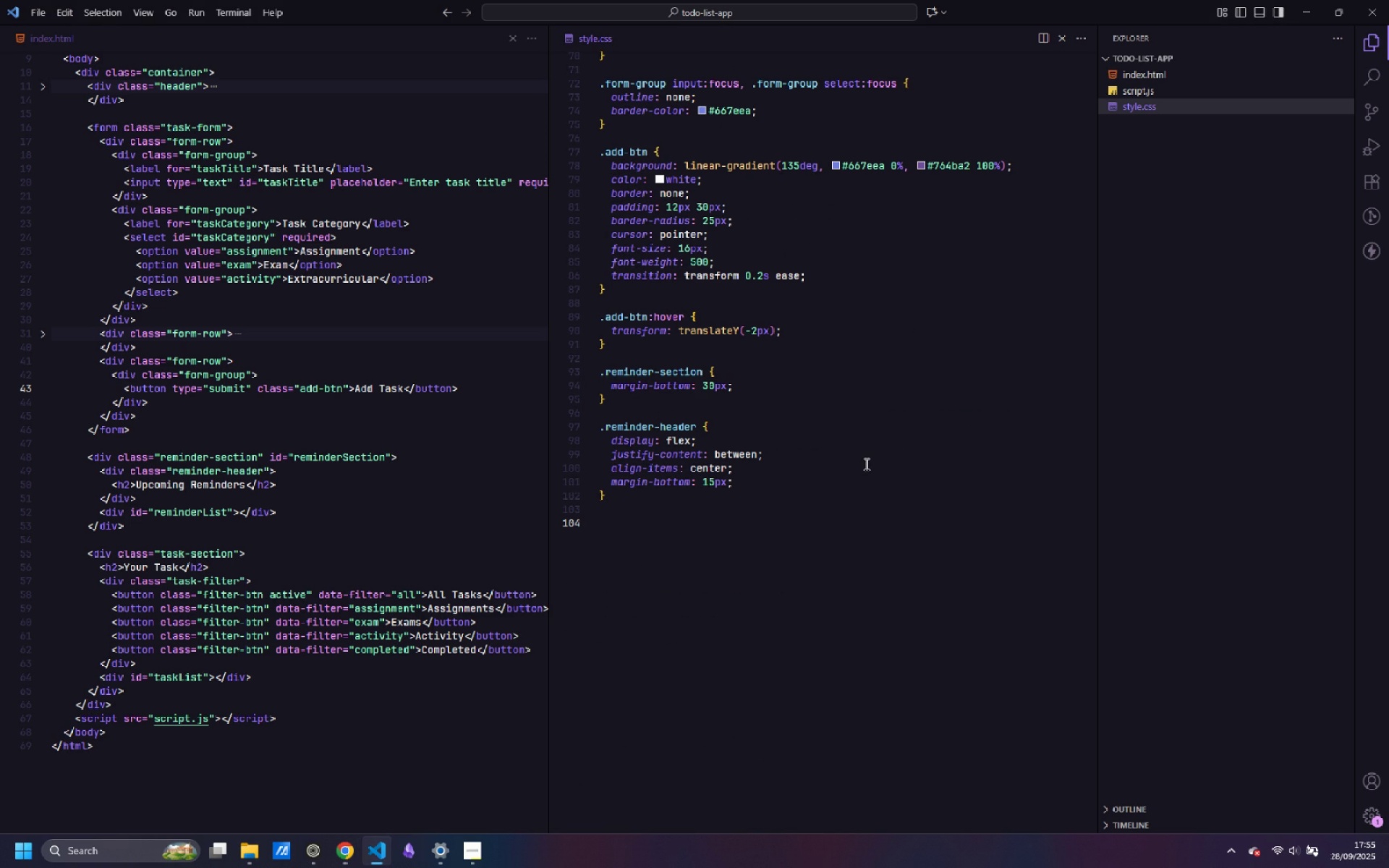 
wait(8.18)
 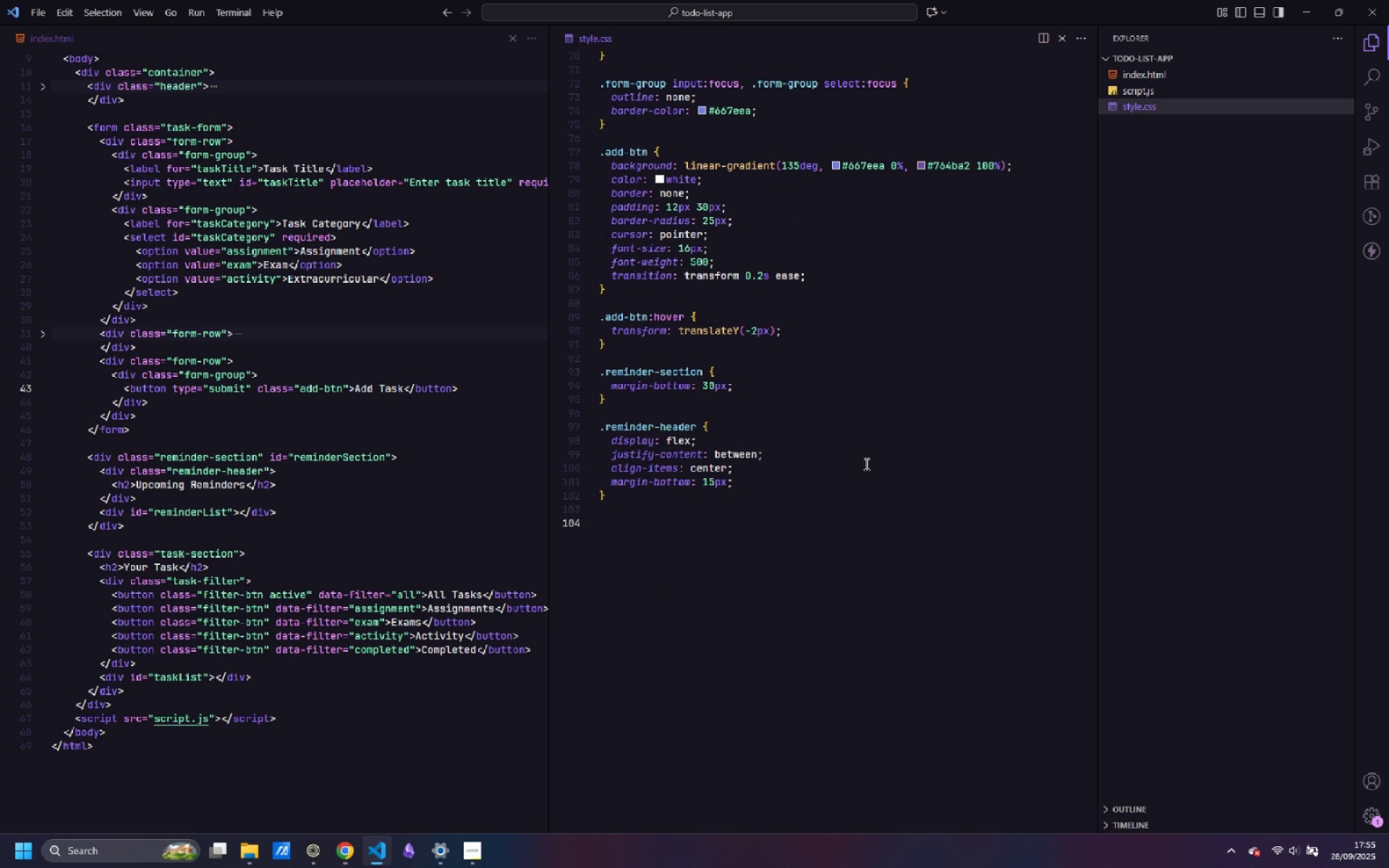 
type(.reminder-header h2)
 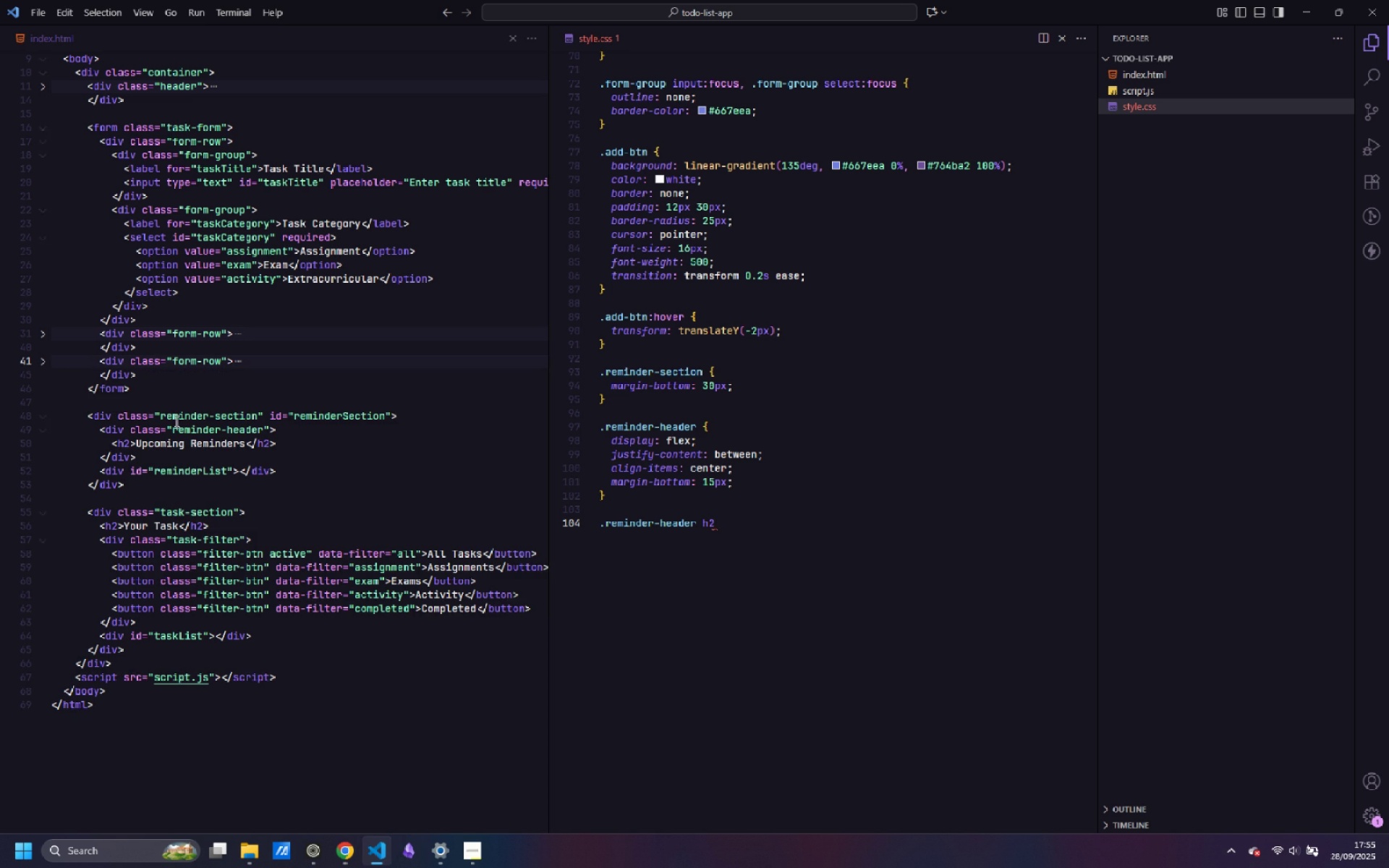 
wait(8.55)
 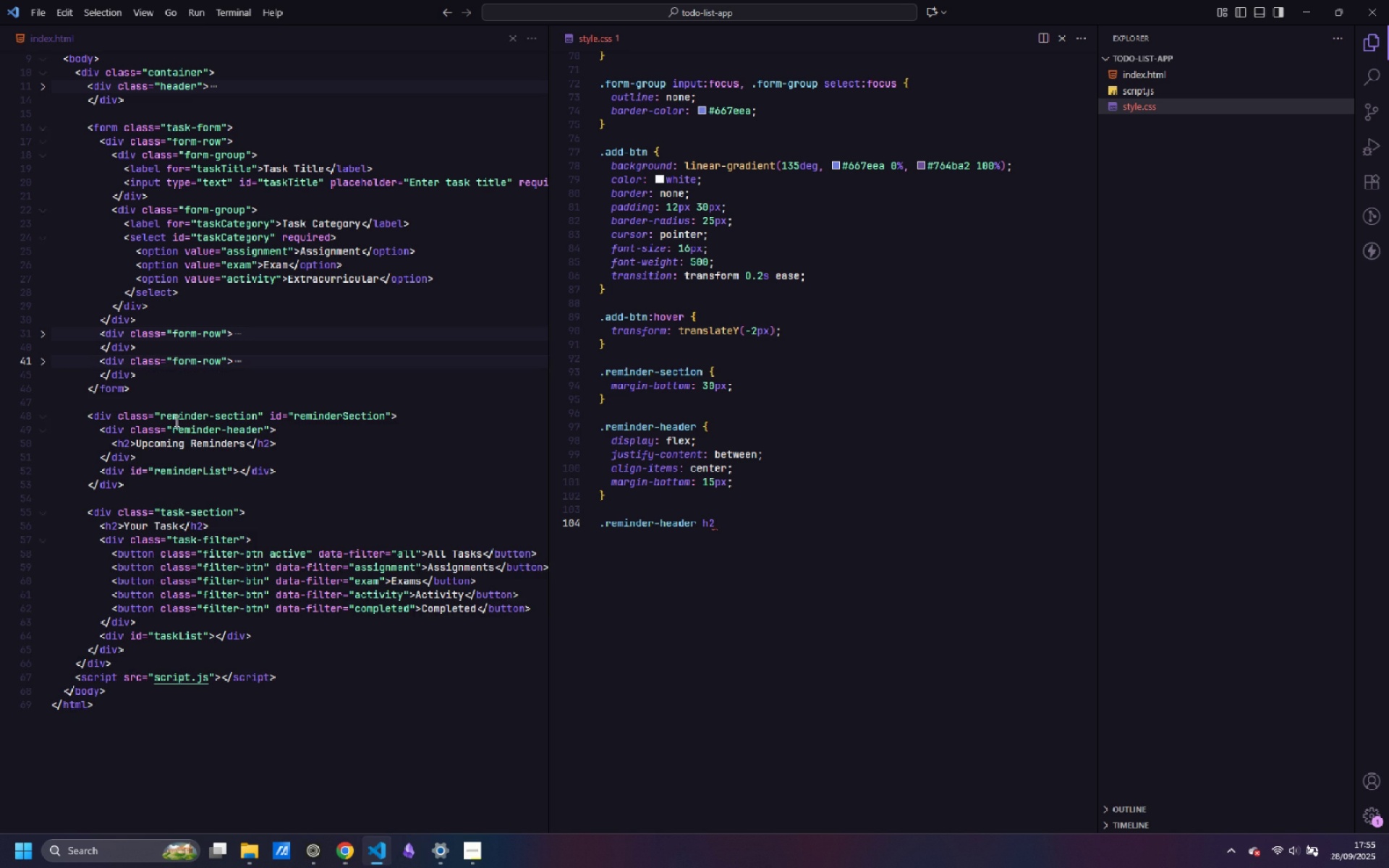 
scroll: coordinate [684, 204], scroll_direction: up, amount: 14.0
 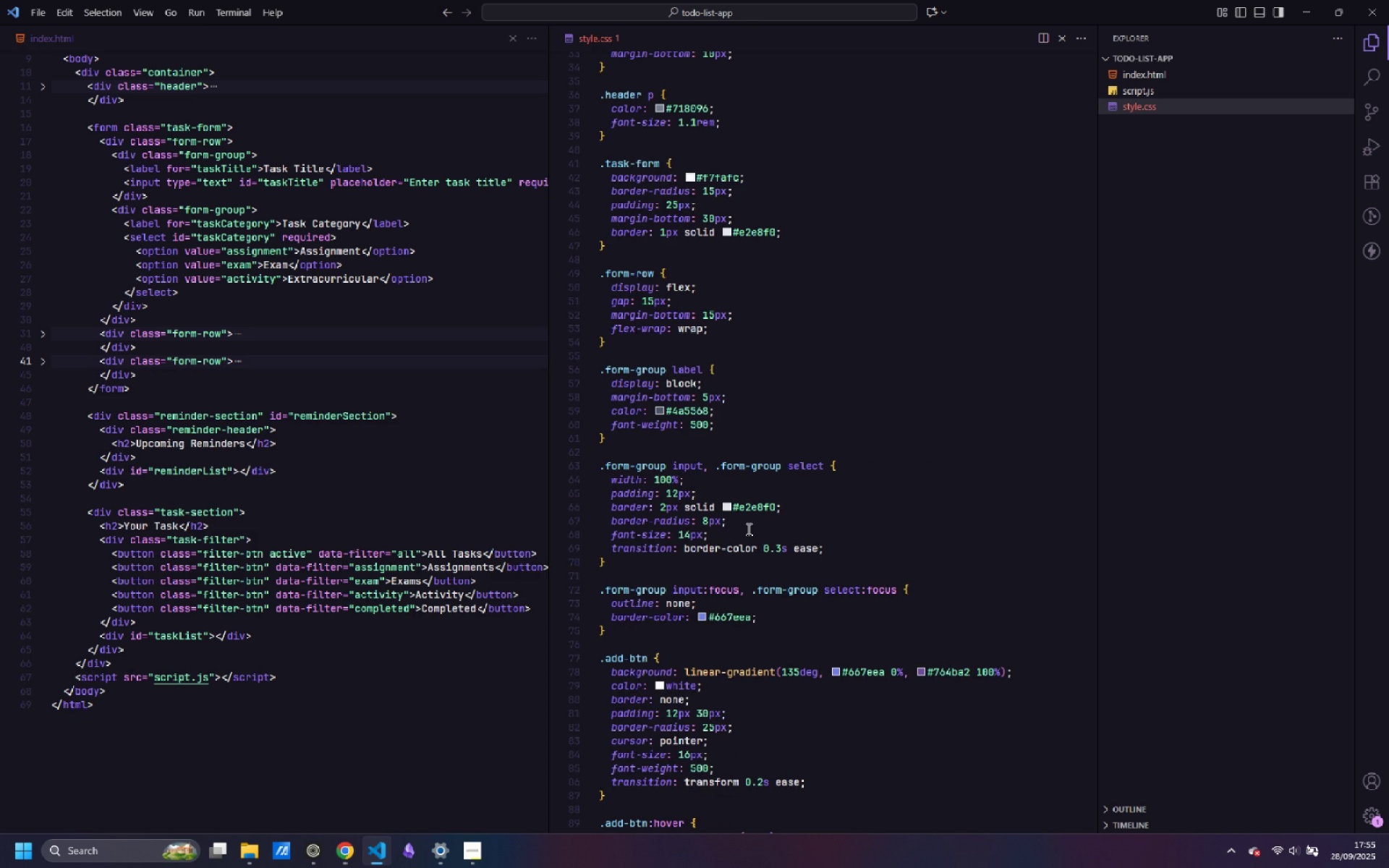 
wait(8.18)
 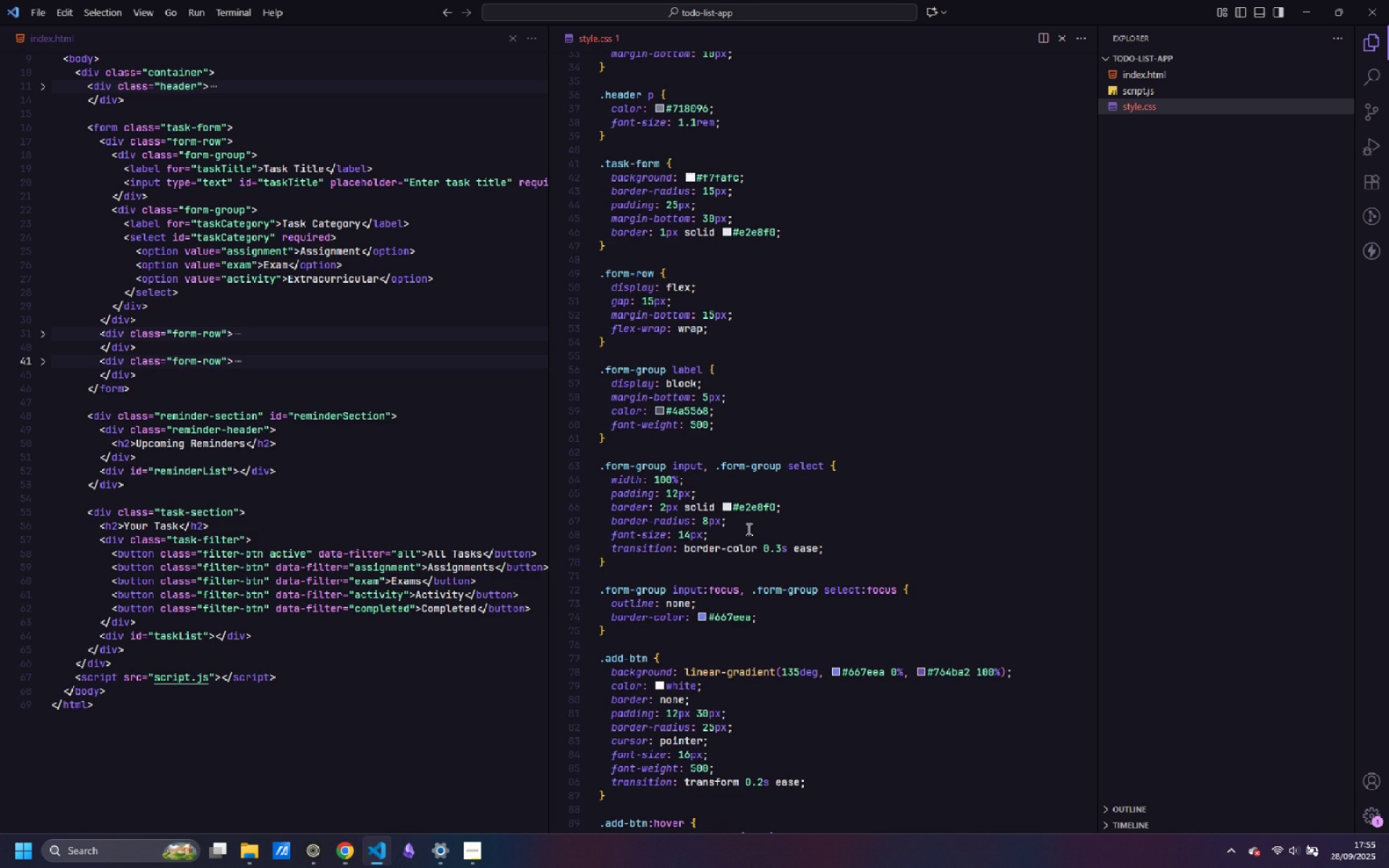 
scroll: coordinate [792, 490], scroll_direction: down, amount: 10.0
 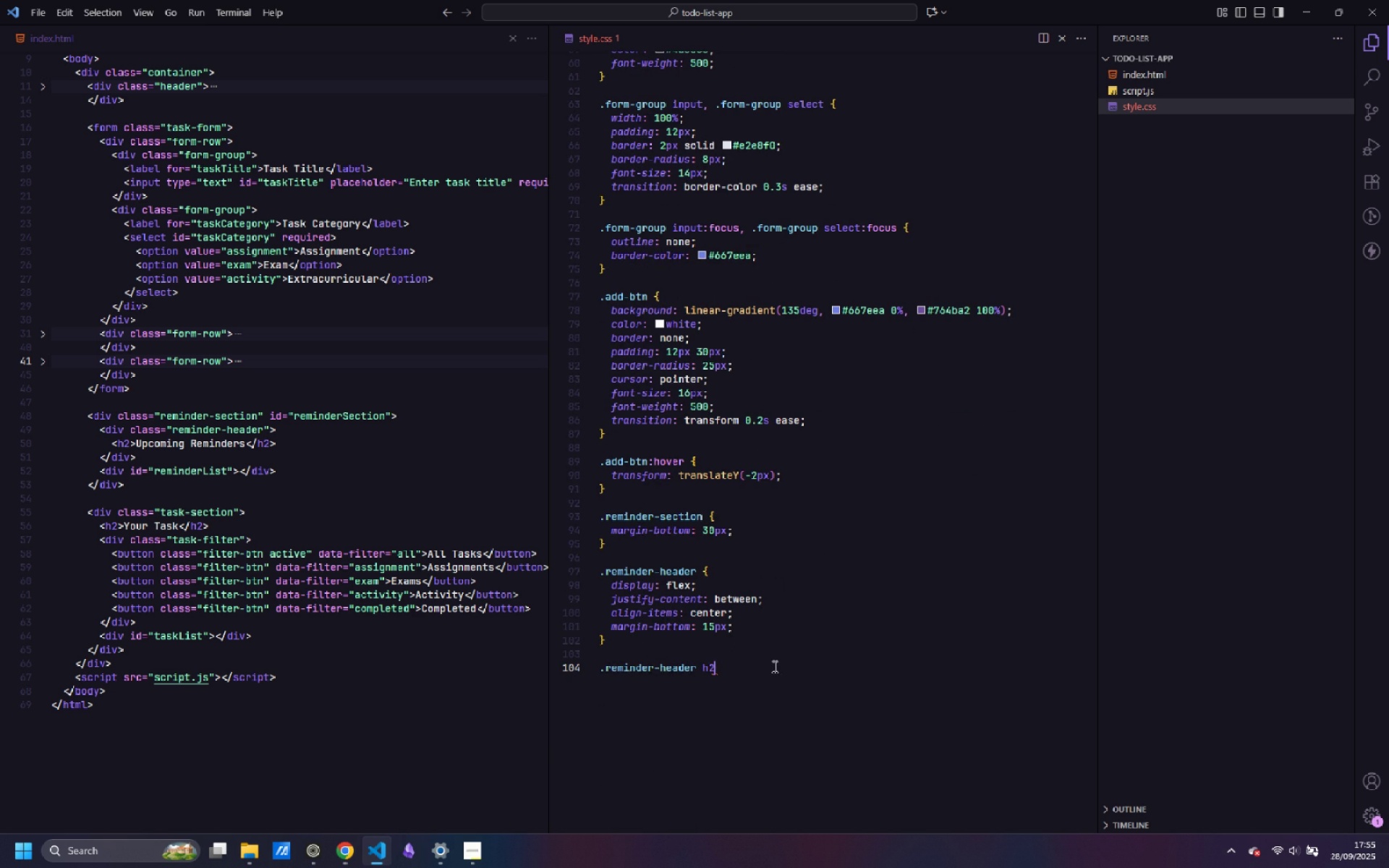 
key(Space)